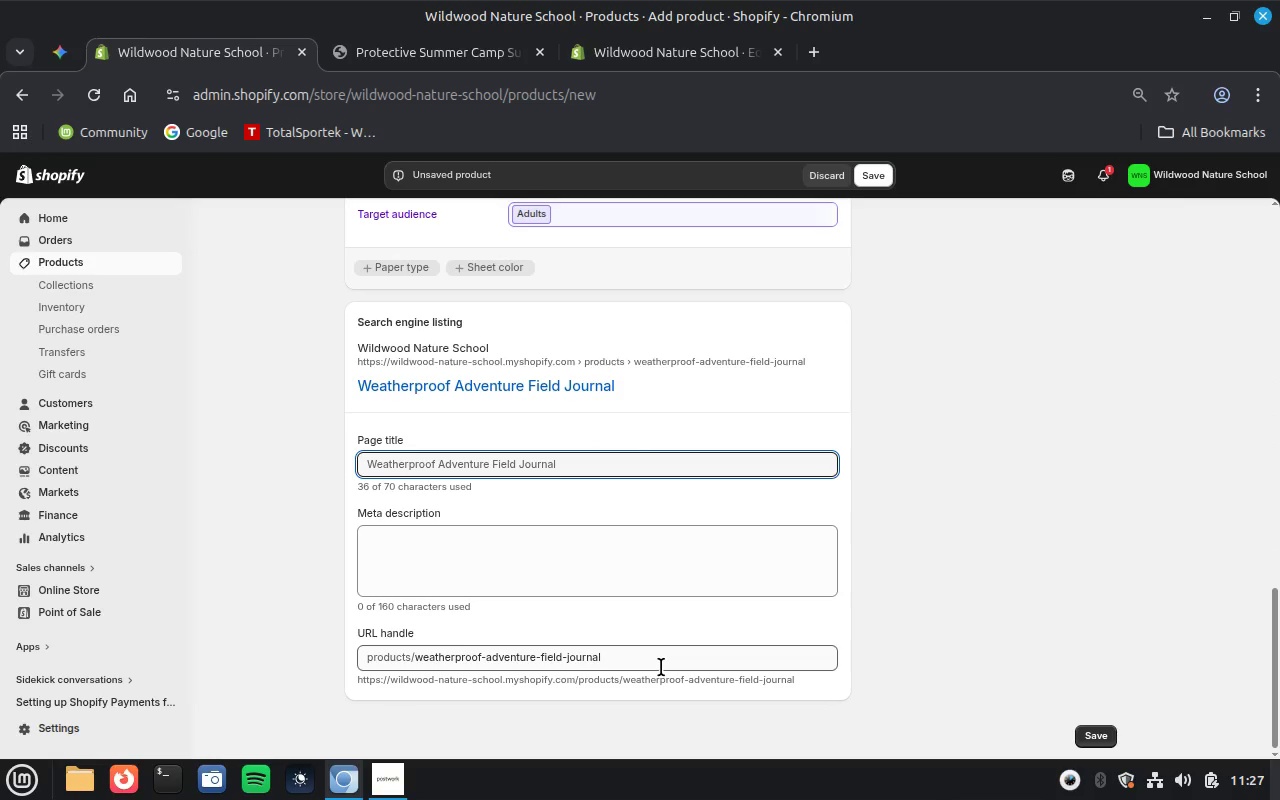 
left_click([661, 667])
 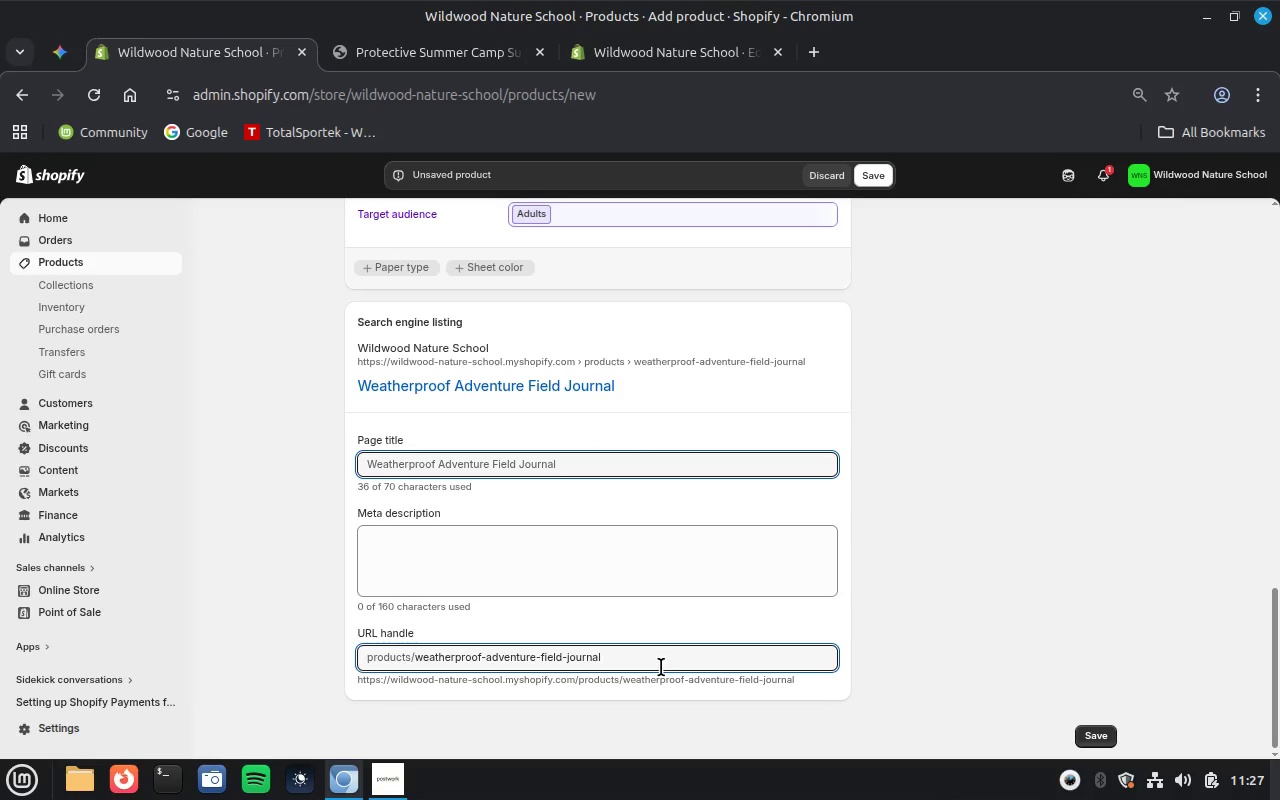 
key(Control+A)
 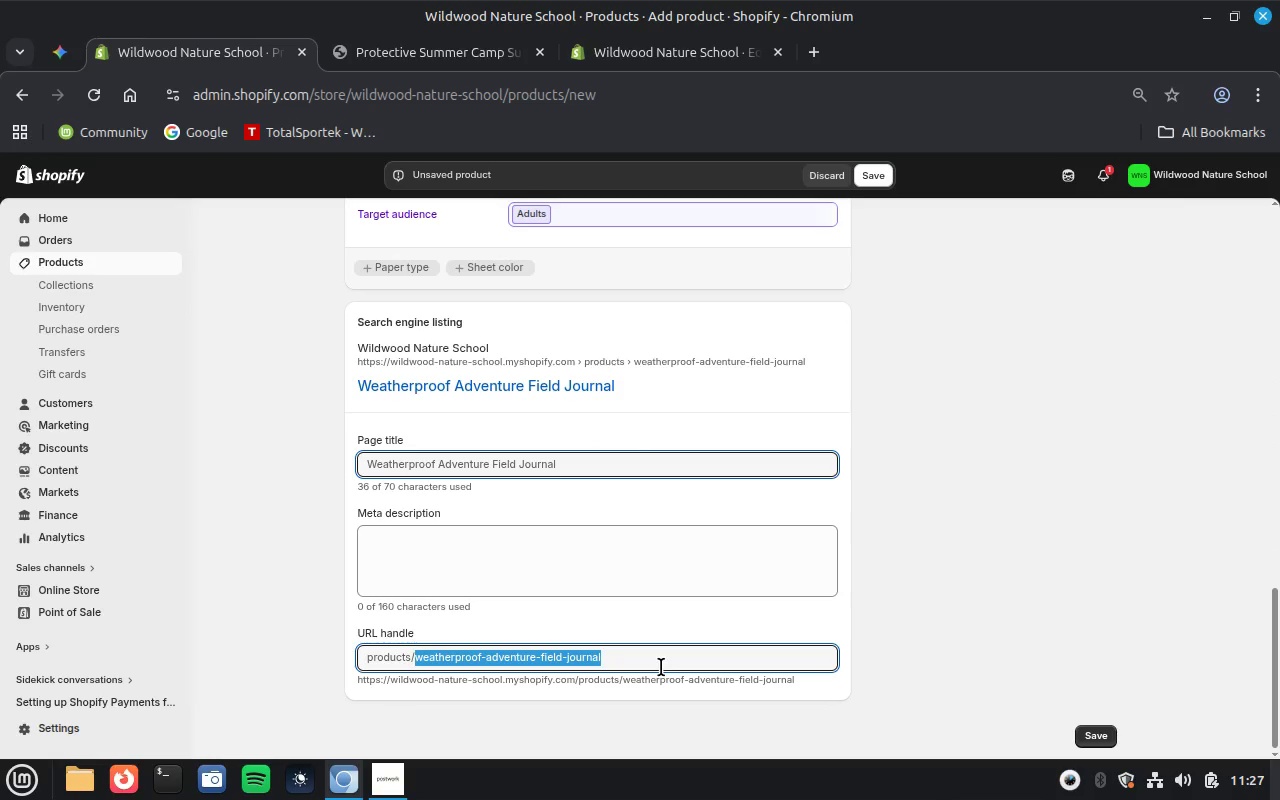 
key(Control+V)
 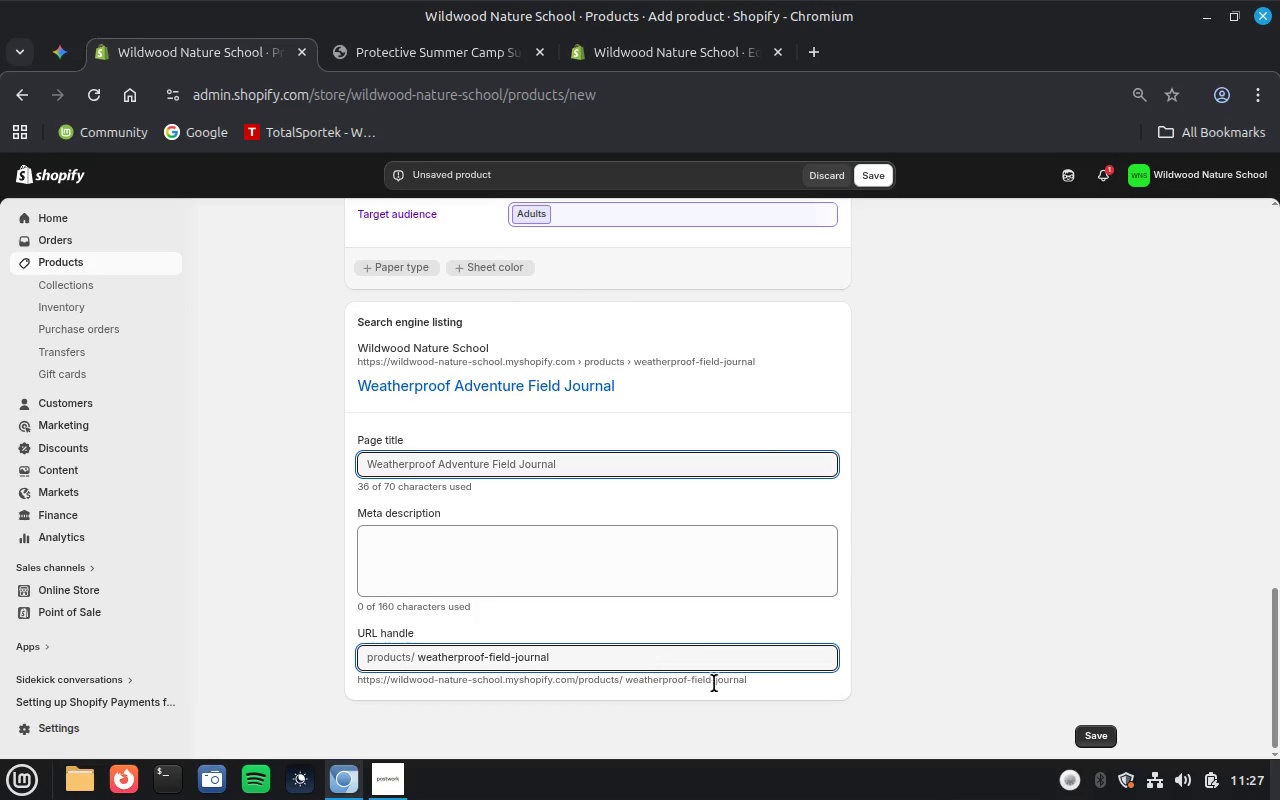 
wait(12.35)
 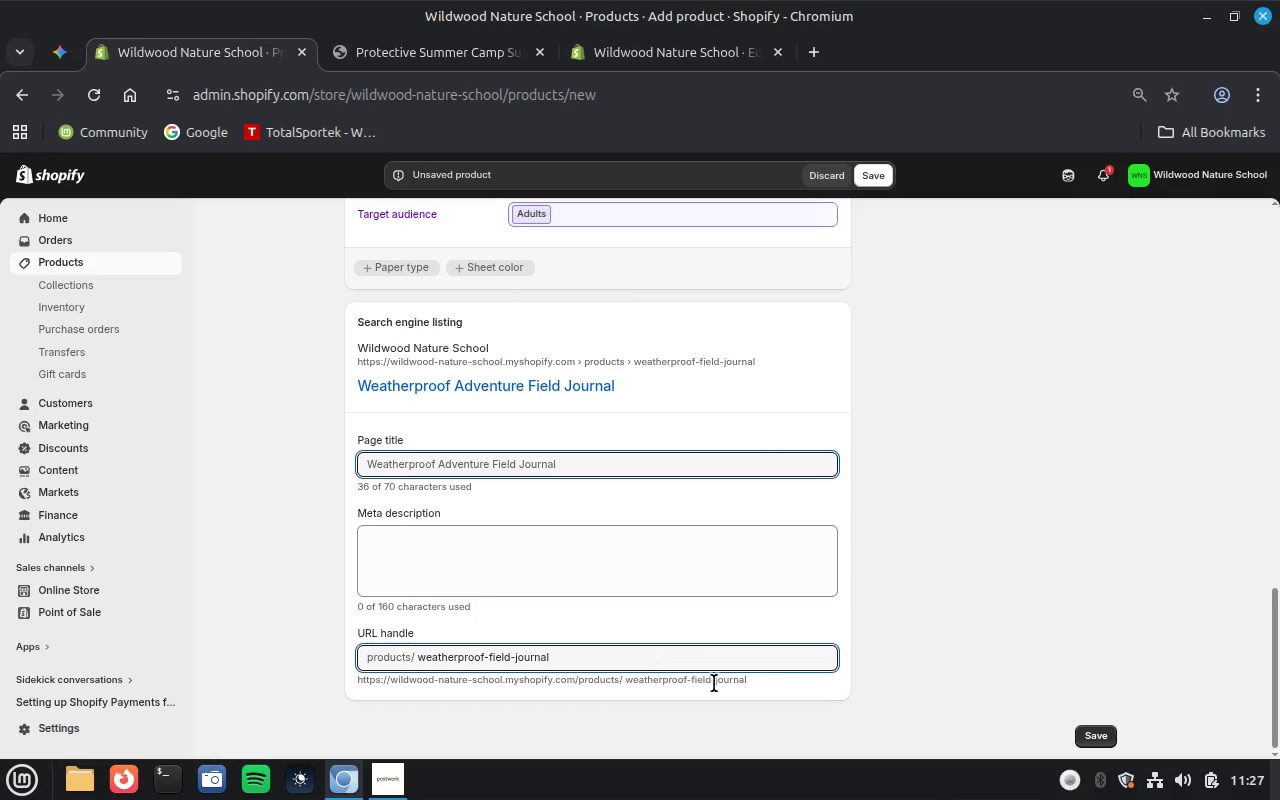 
scroll: coordinate [959, 640], scroll_direction: up, amount: 2.0
 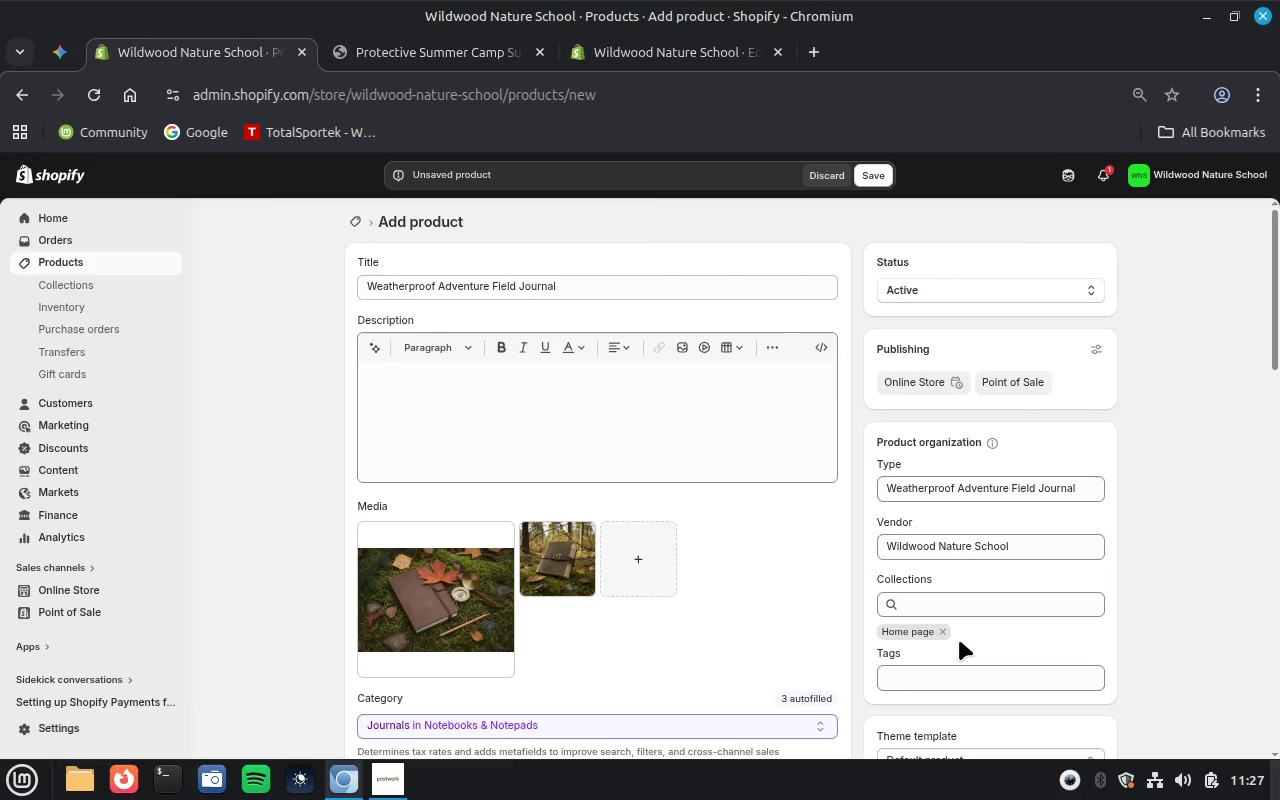 
scroll: coordinate [959, 640], scroll_direction: down, amount: 1.0
 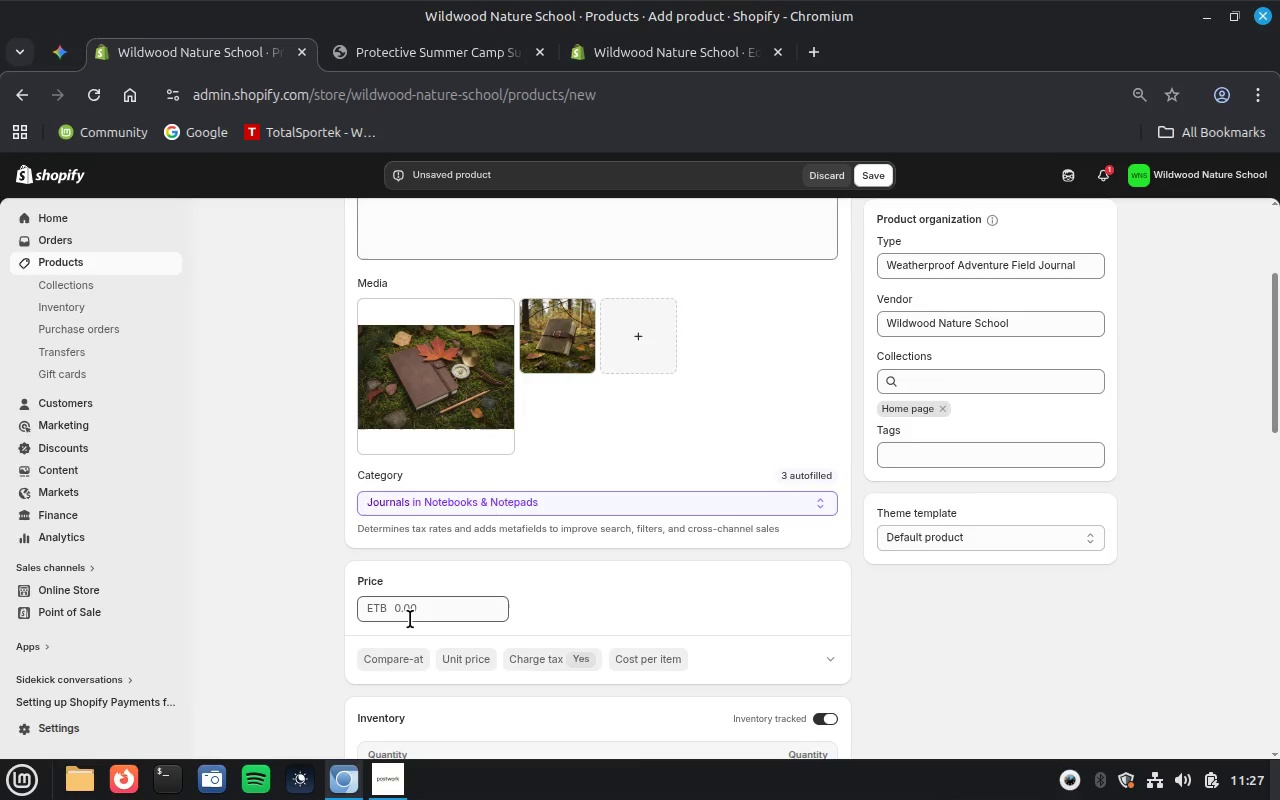 
left_click([410, 619])
 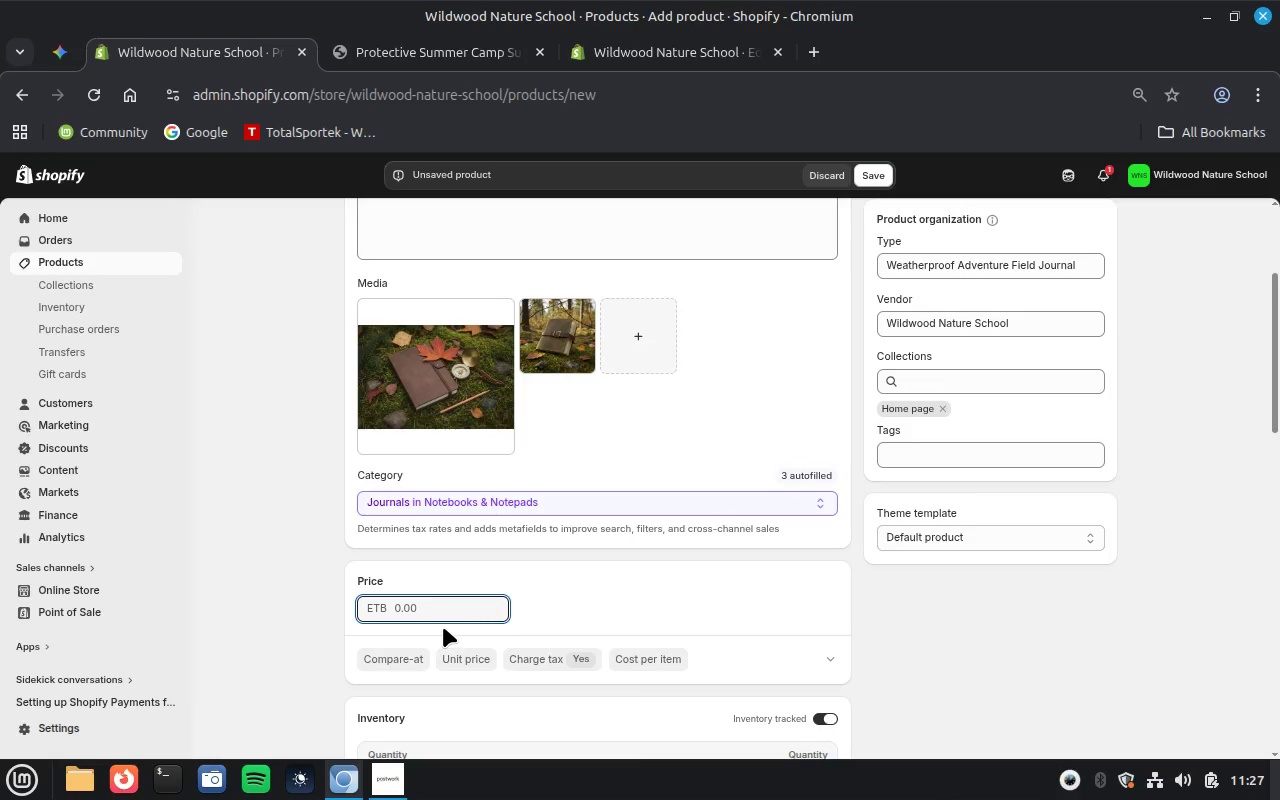 
type(199)
 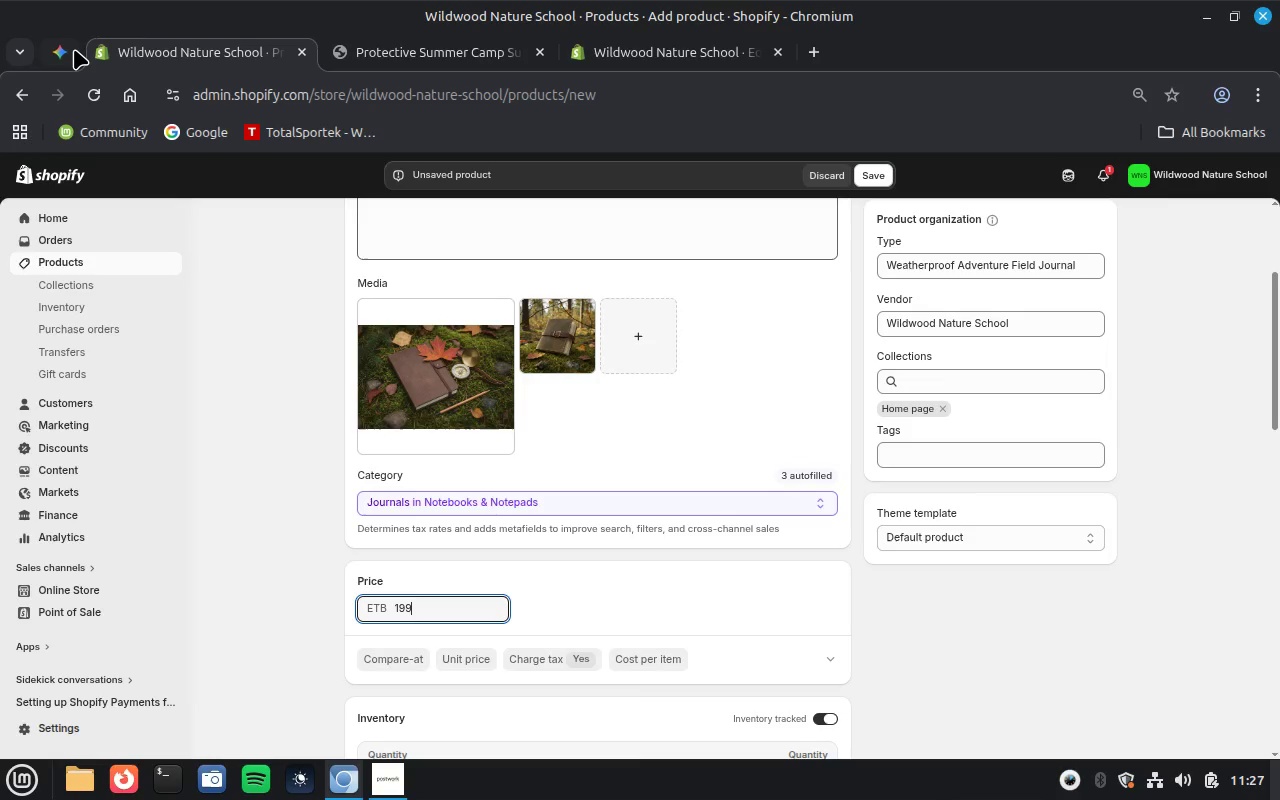 
left_click([74, 49])
 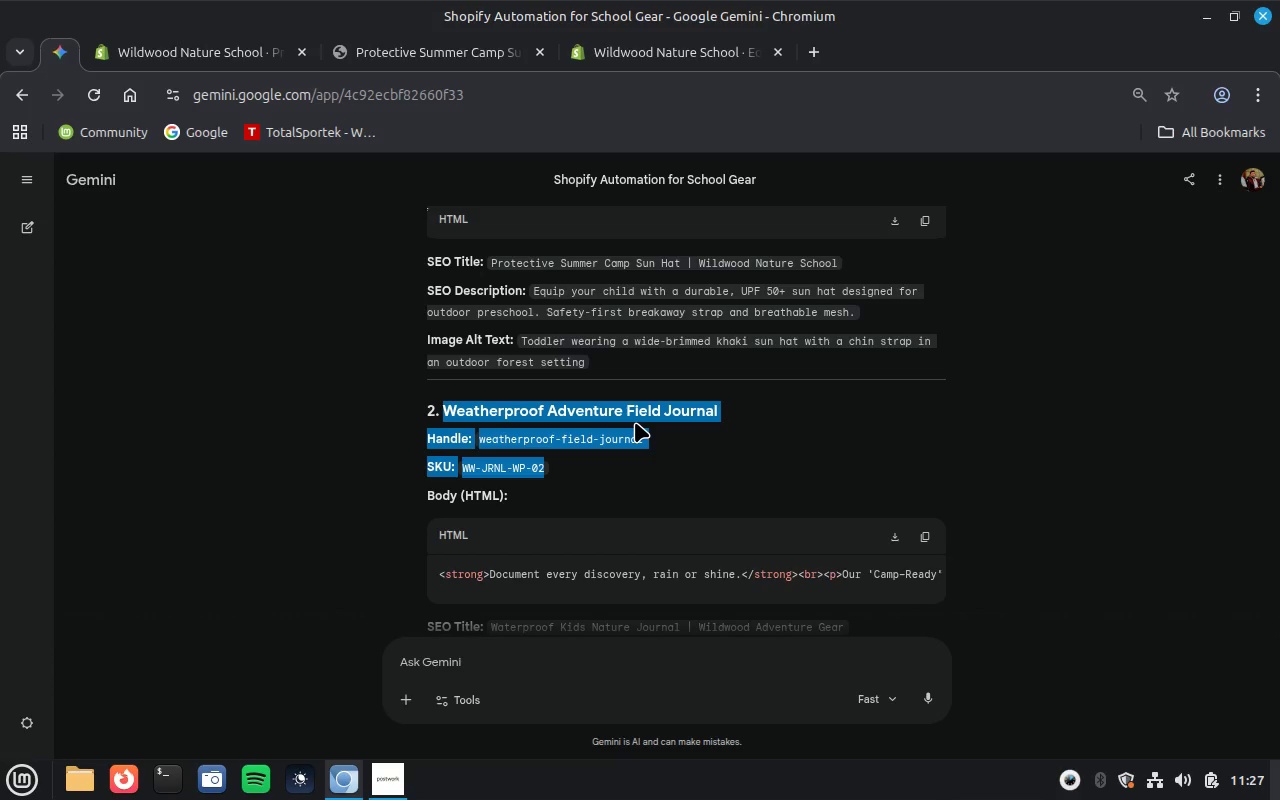 
scroll: coordinate [635, 422], scroll_direction: down, amount: 1.0
 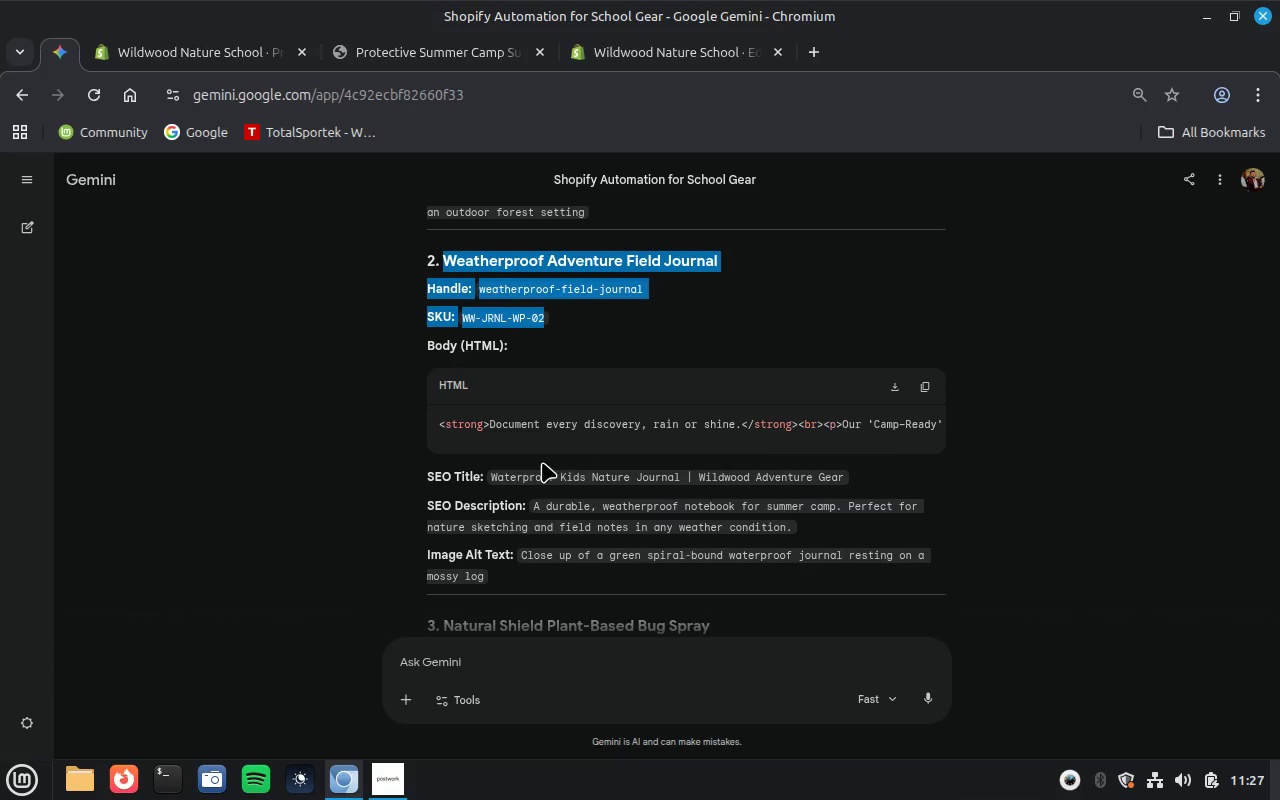 
left_click_drag(start_coordinate=[490, 474], to_coordinate=[588, 594])
 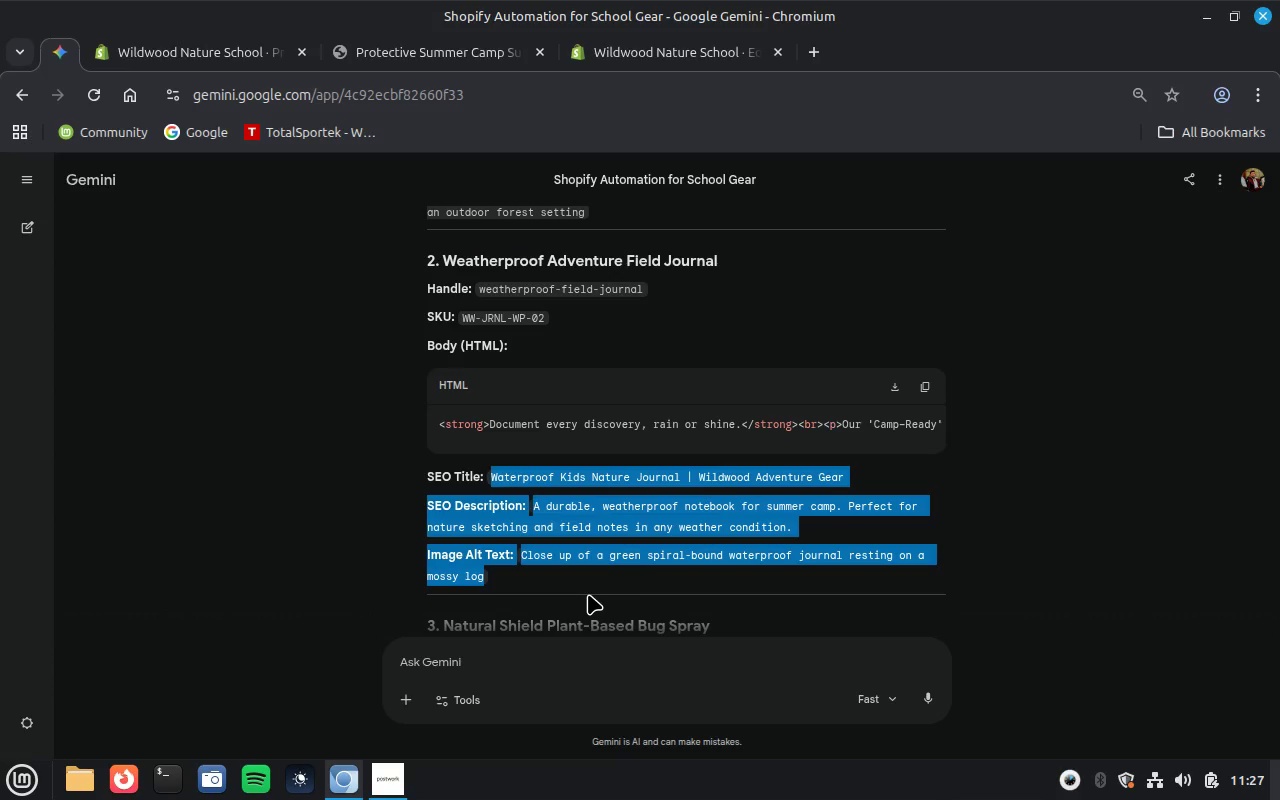 
key(Control+C)
 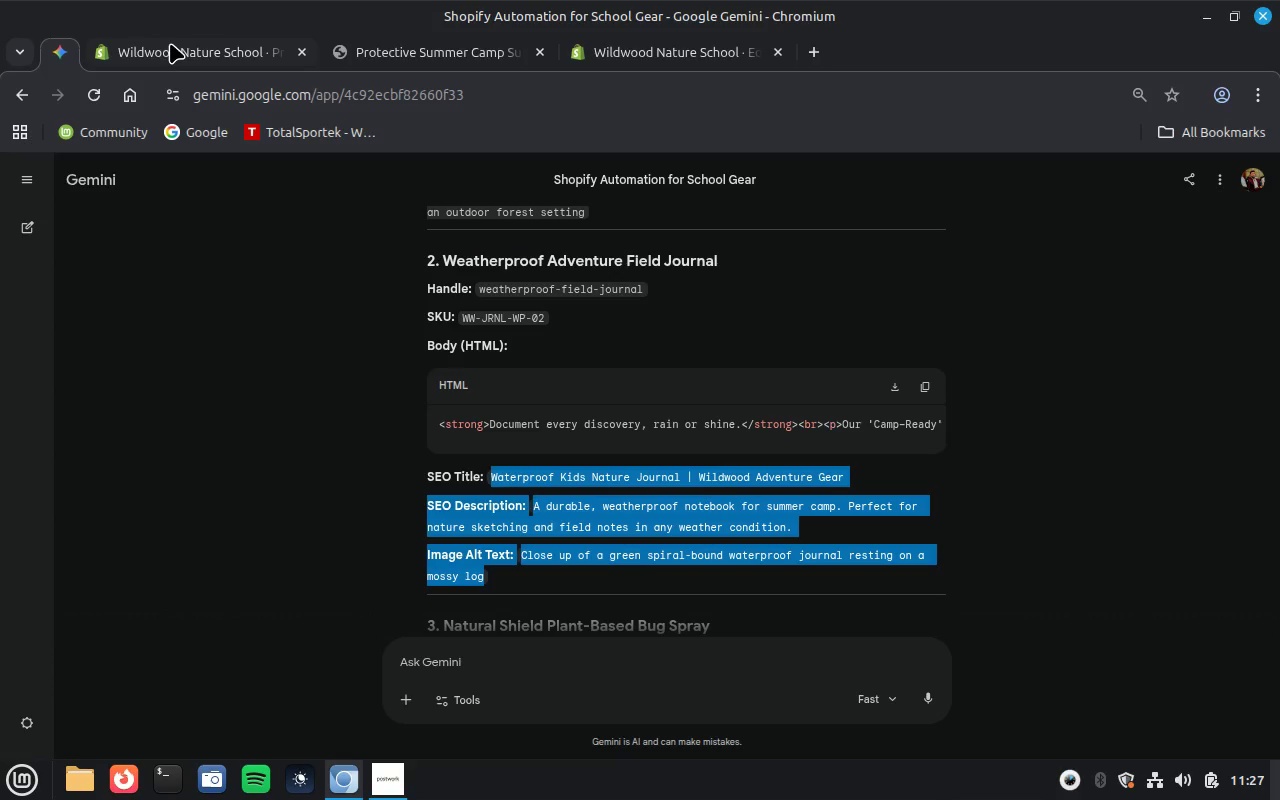 
left_click([184, 49])
 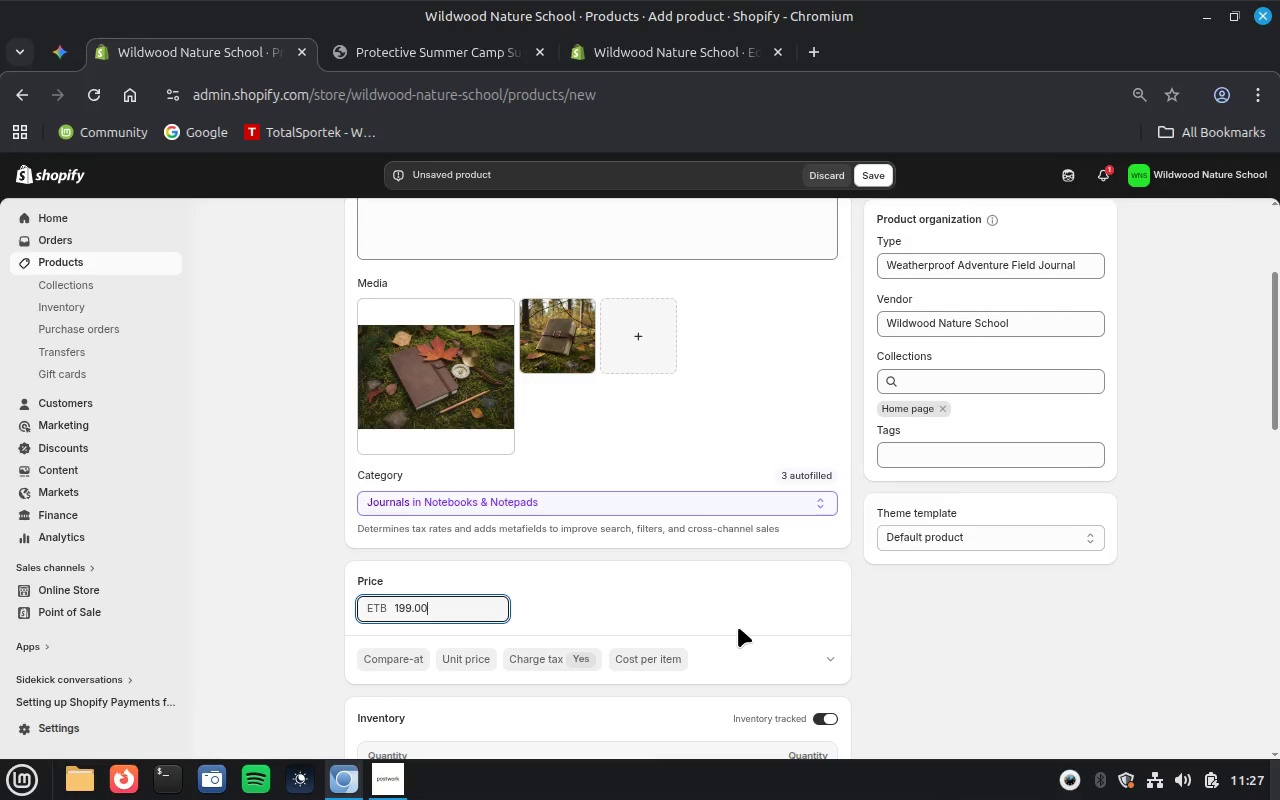 
scroll: coordinate [738, 627], scroll_direction: down, amount: 3.0
 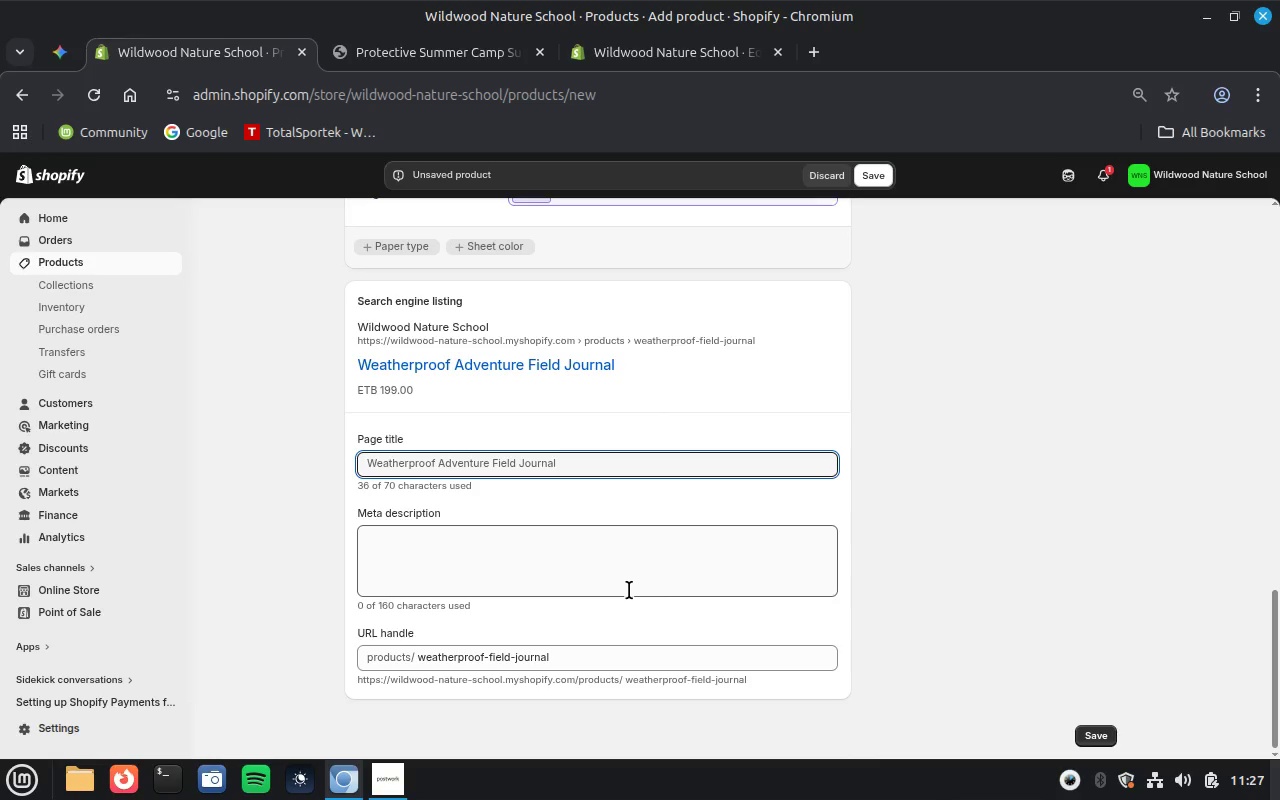 
left_click([584, 559])
 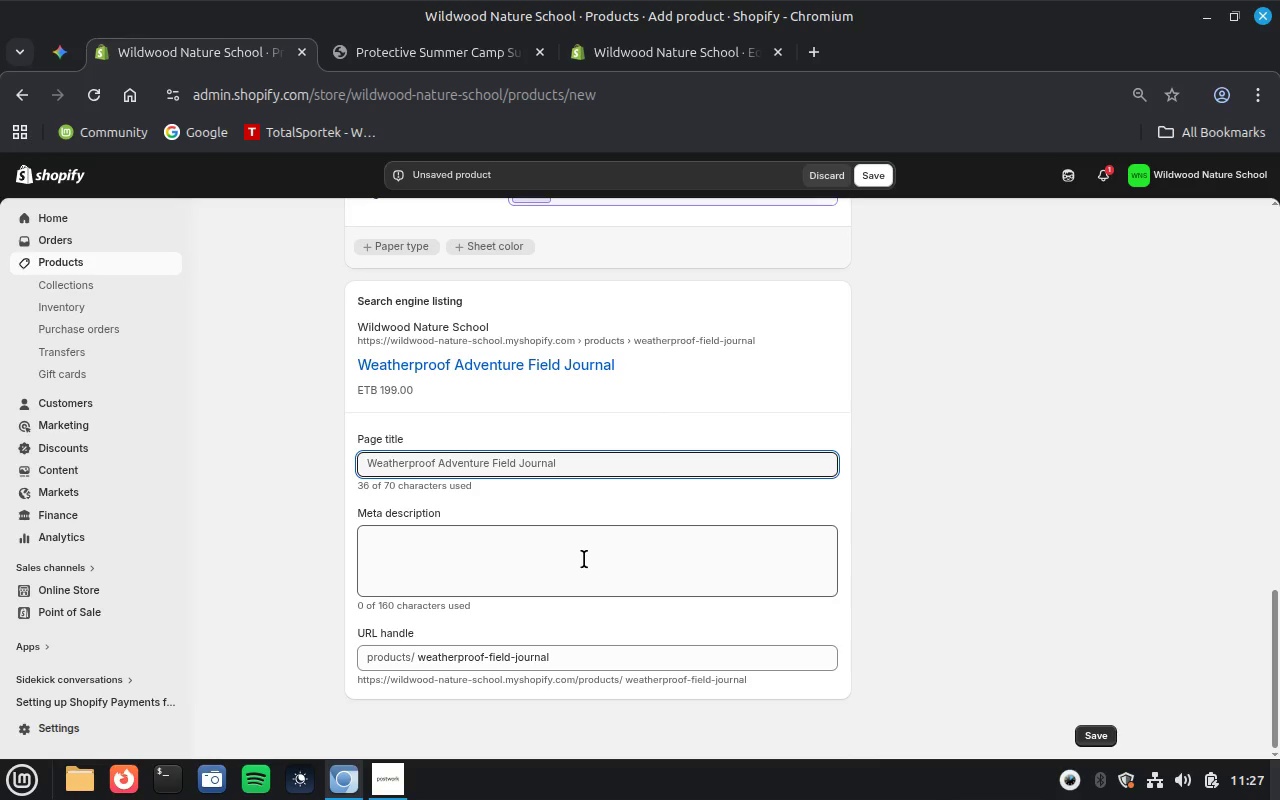 
key(Control+ControlLeft)
 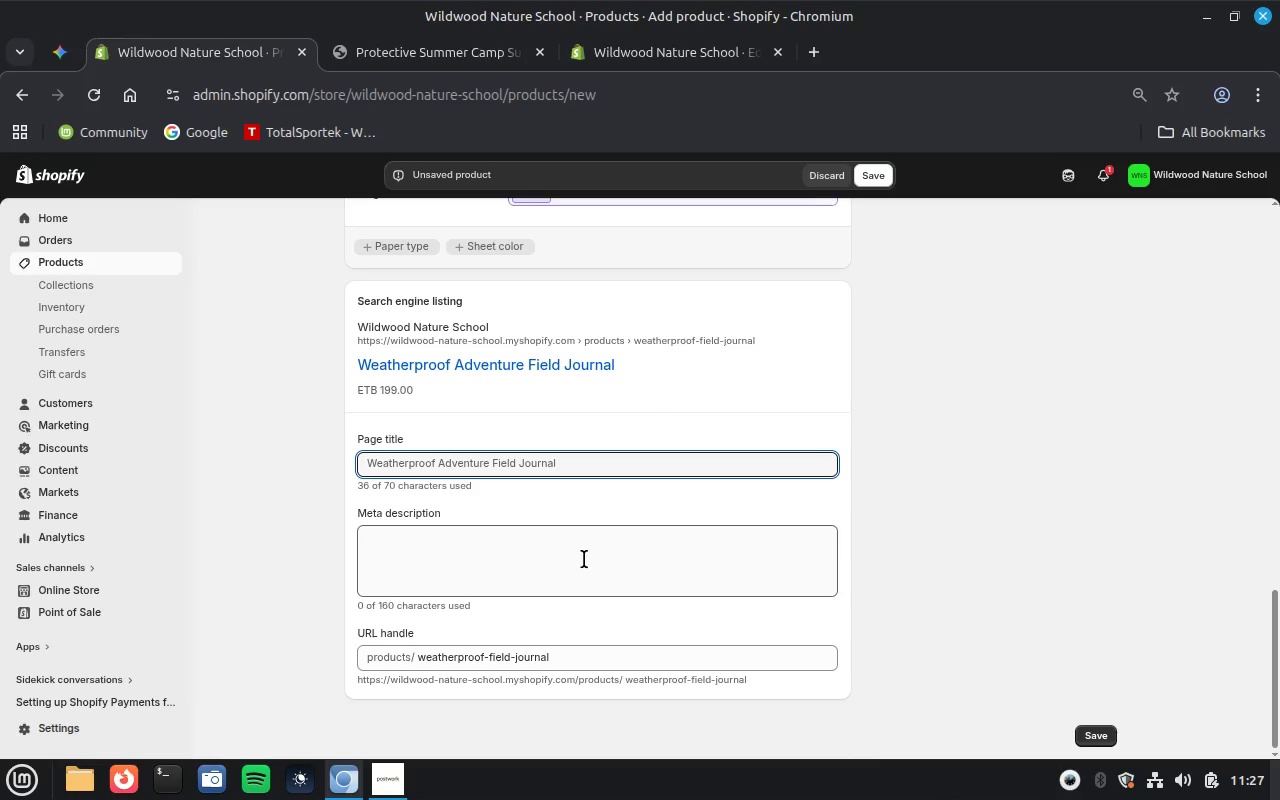 
key(Control+V)
 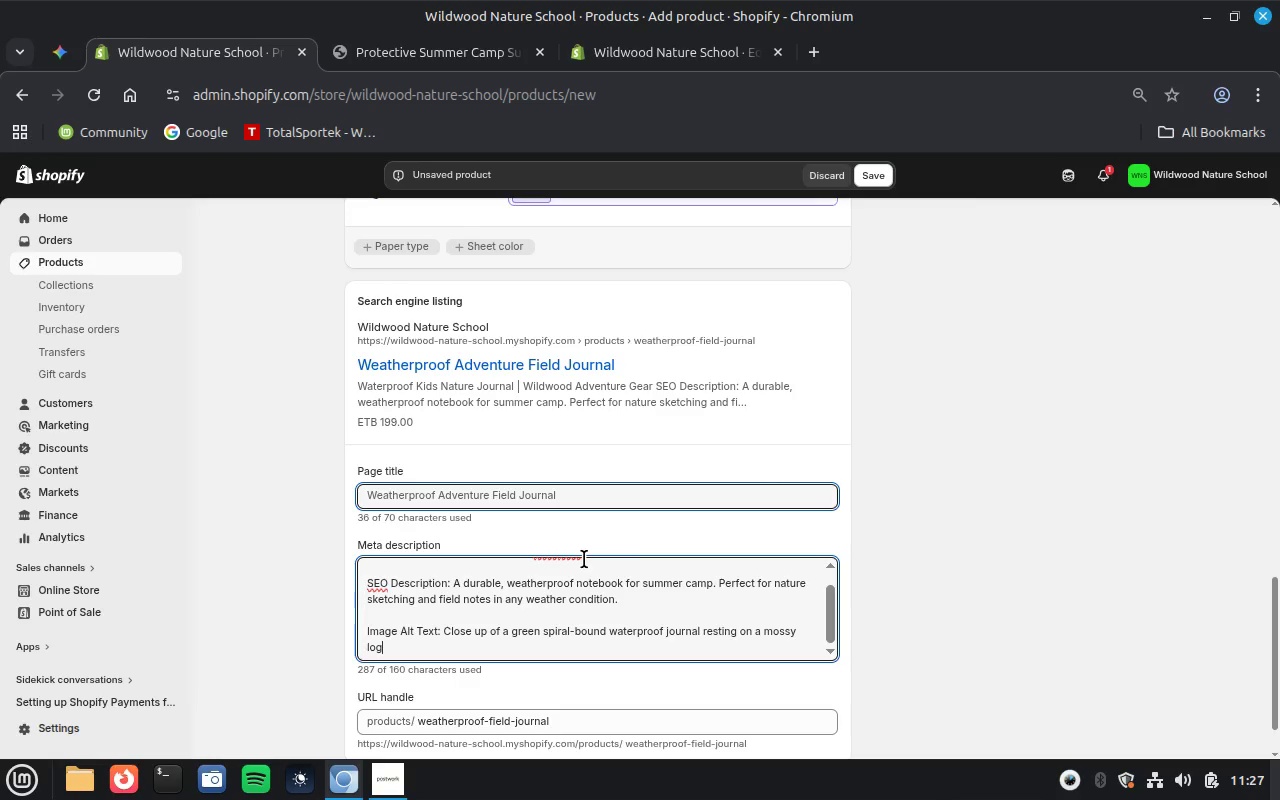 
wait(5.96)
 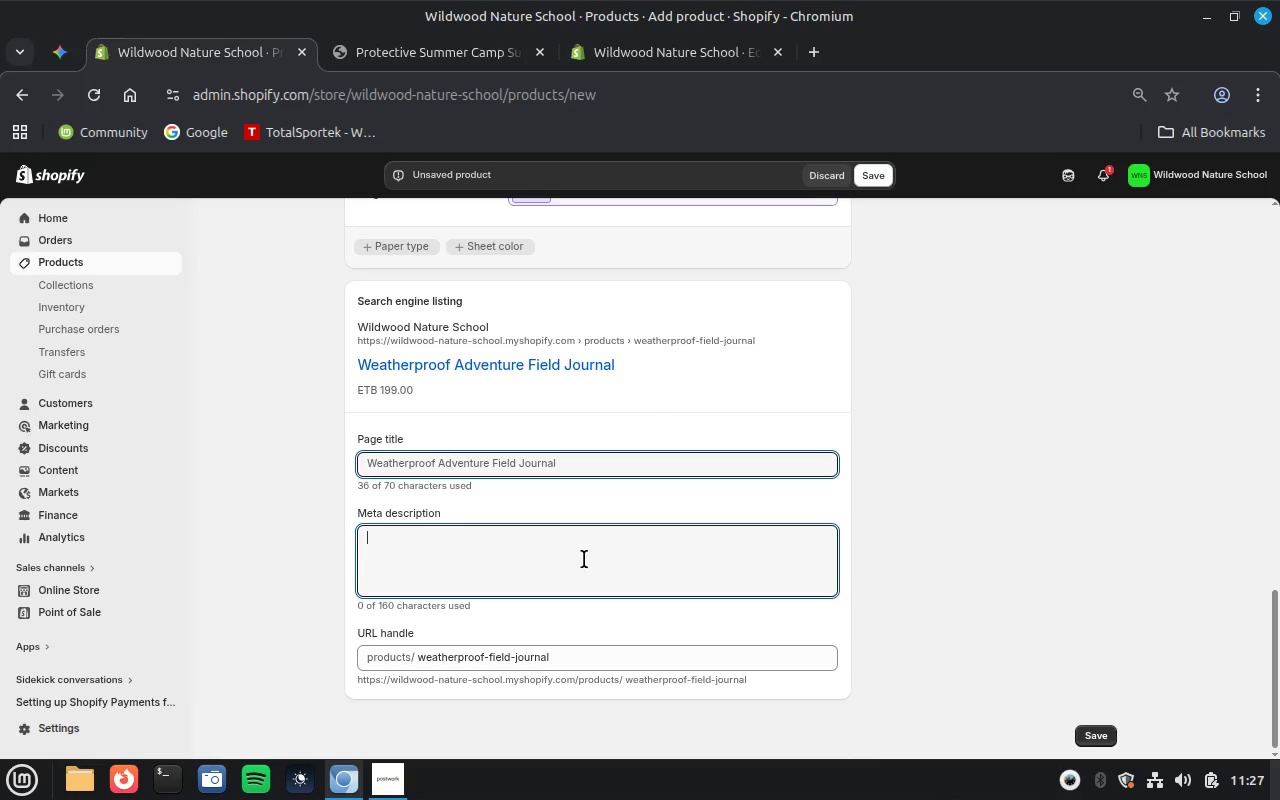 
scroll: coordinate [603, 622], scroll_direction: up, amount: 8.0
 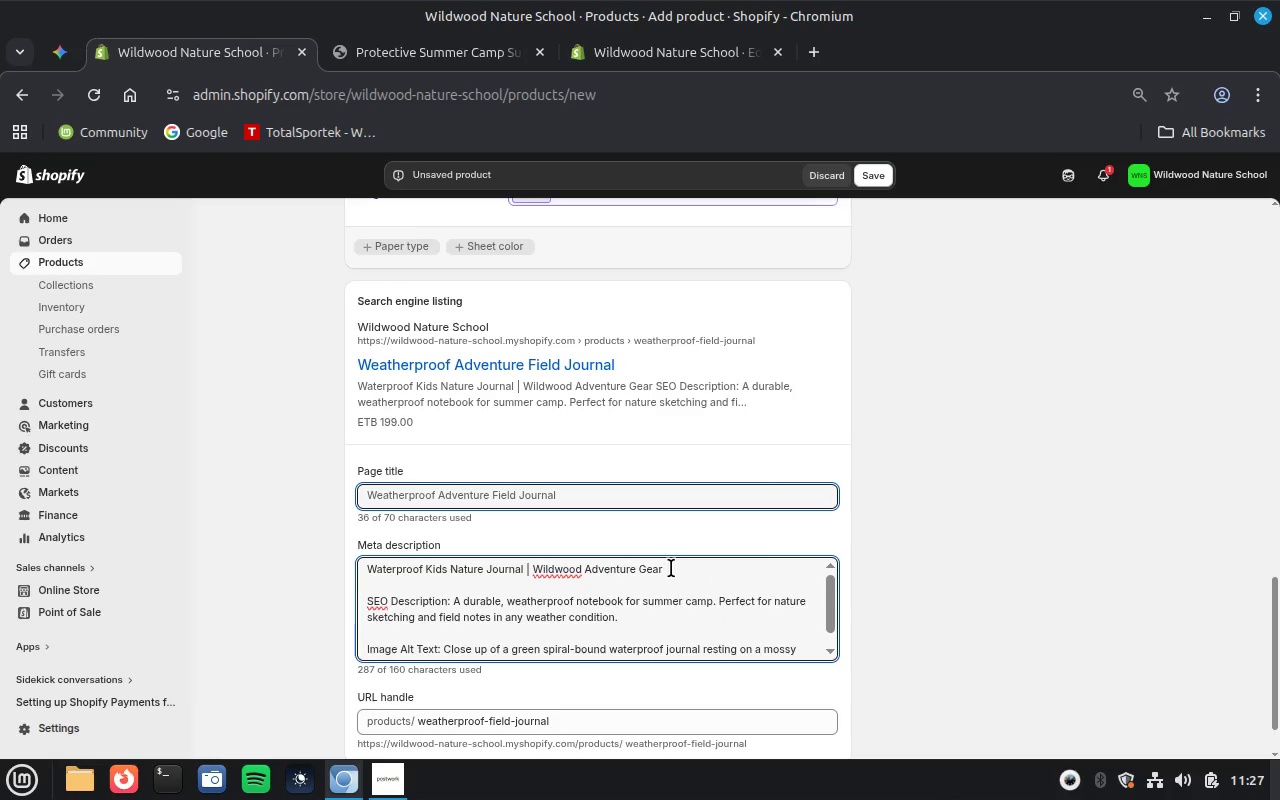 
double_click([671, 568])
 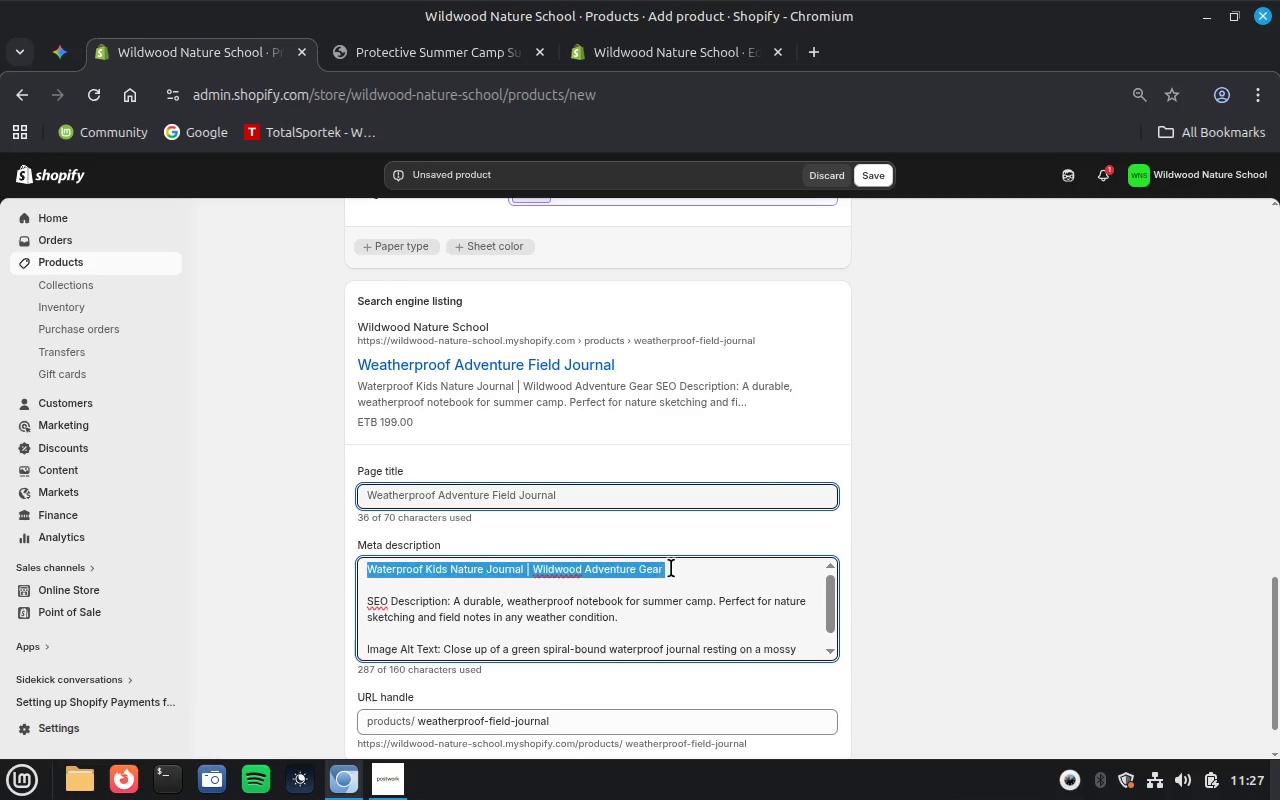 
triple_click([671, 568])
 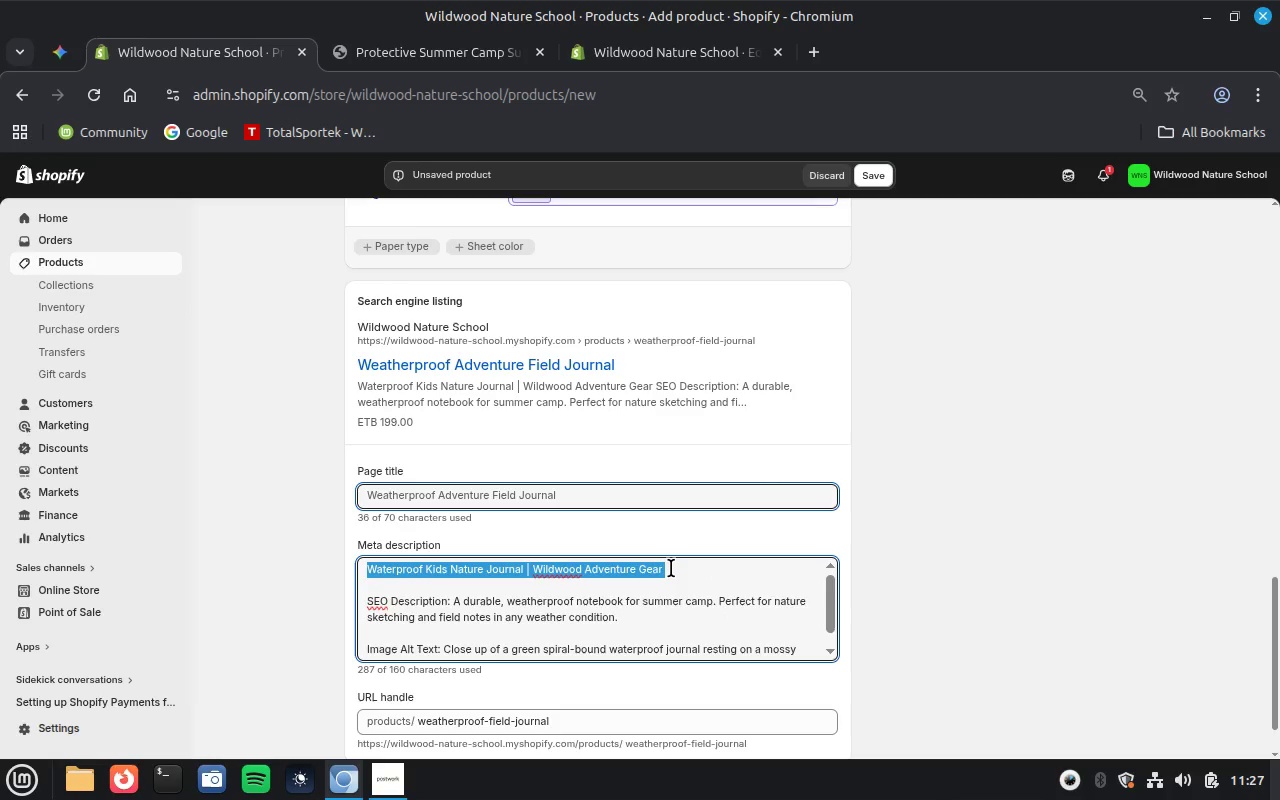 
key(Control+X)
 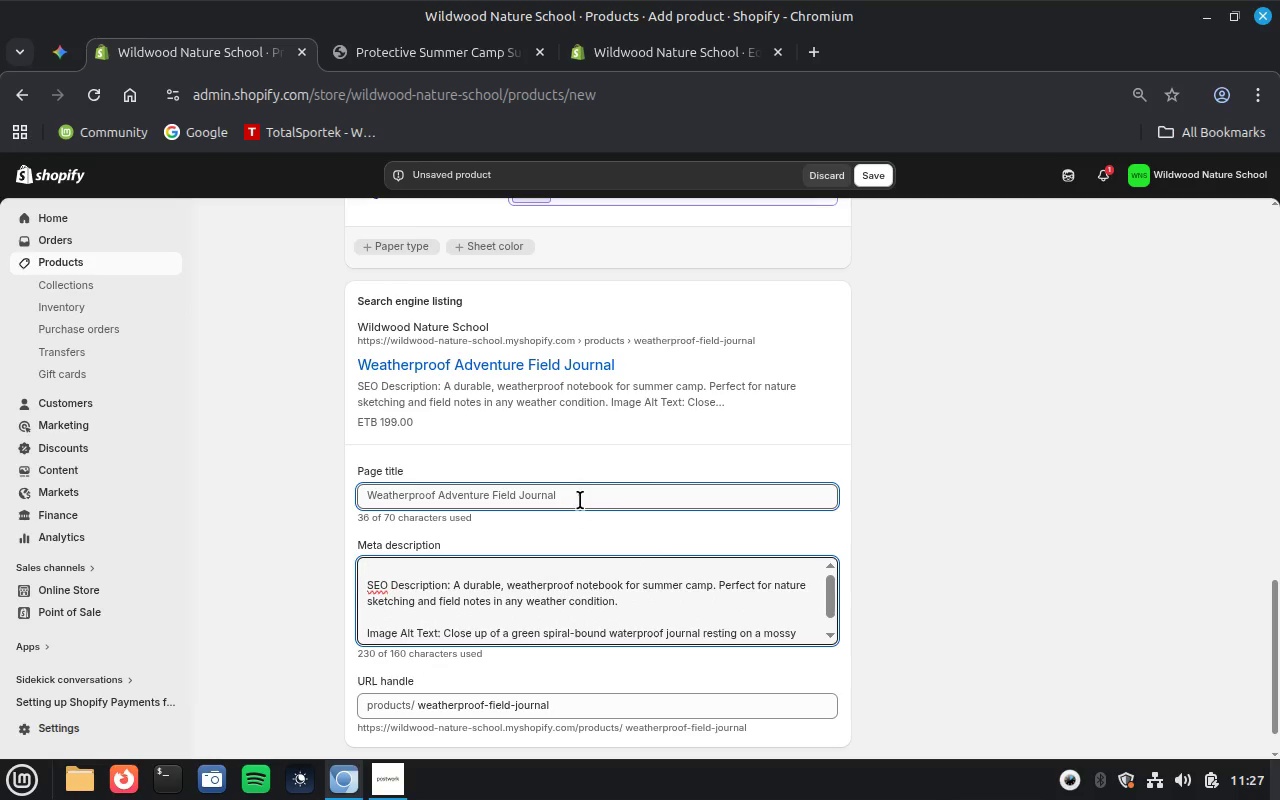 
left_click([580, 500])
 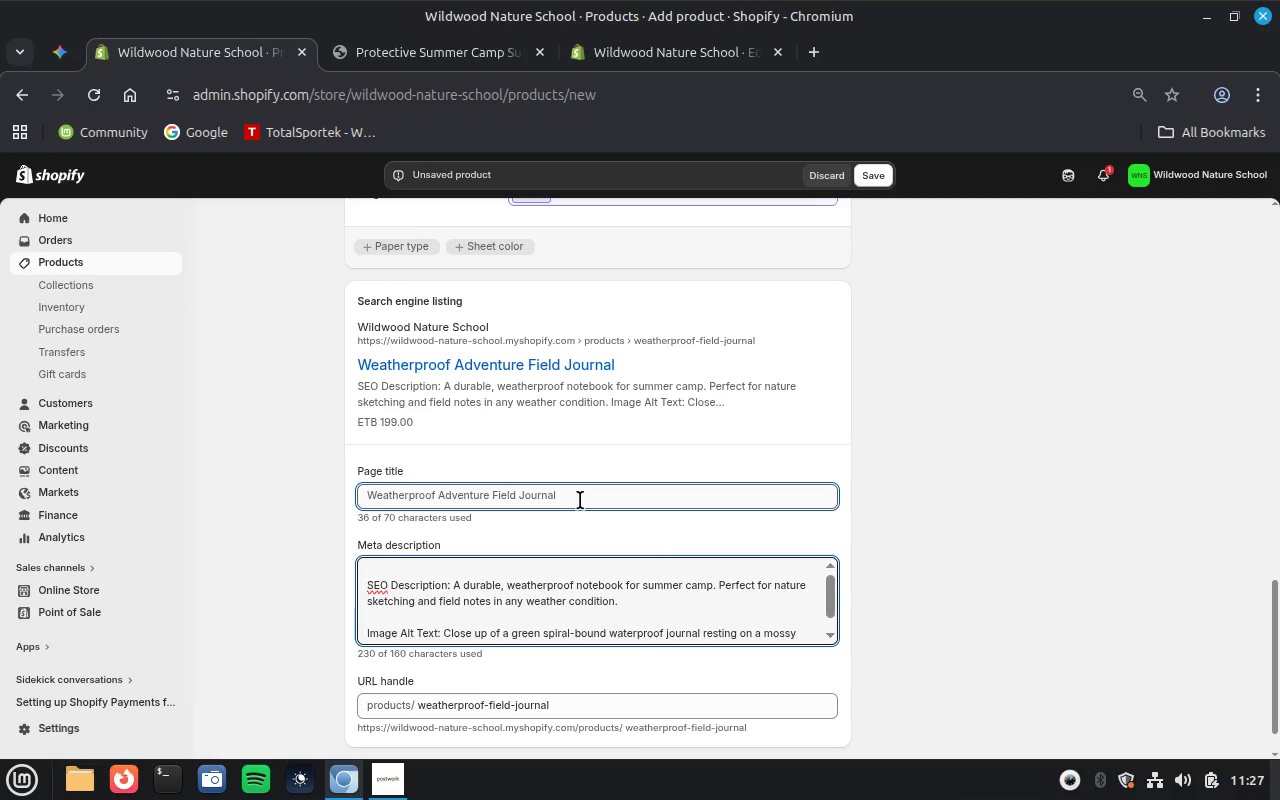 
key(Control+A)
 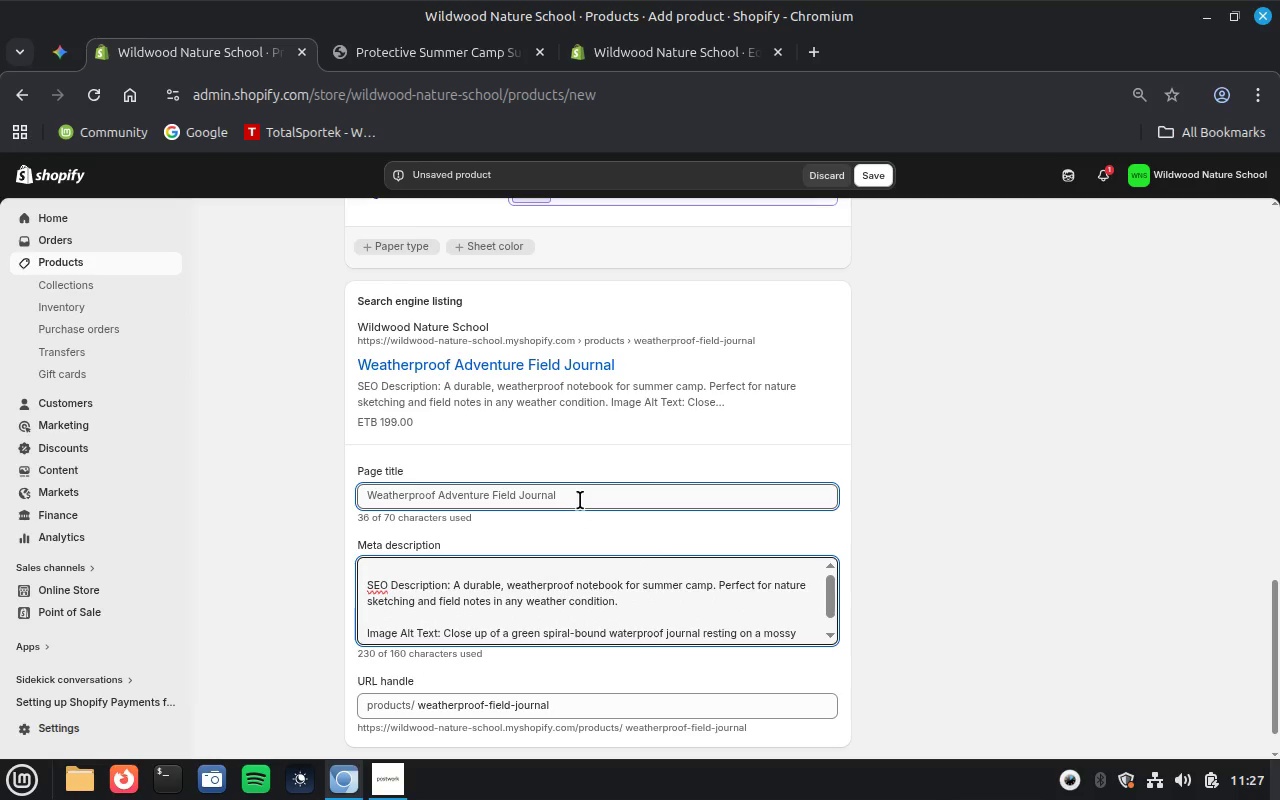 
key(Control+V)
 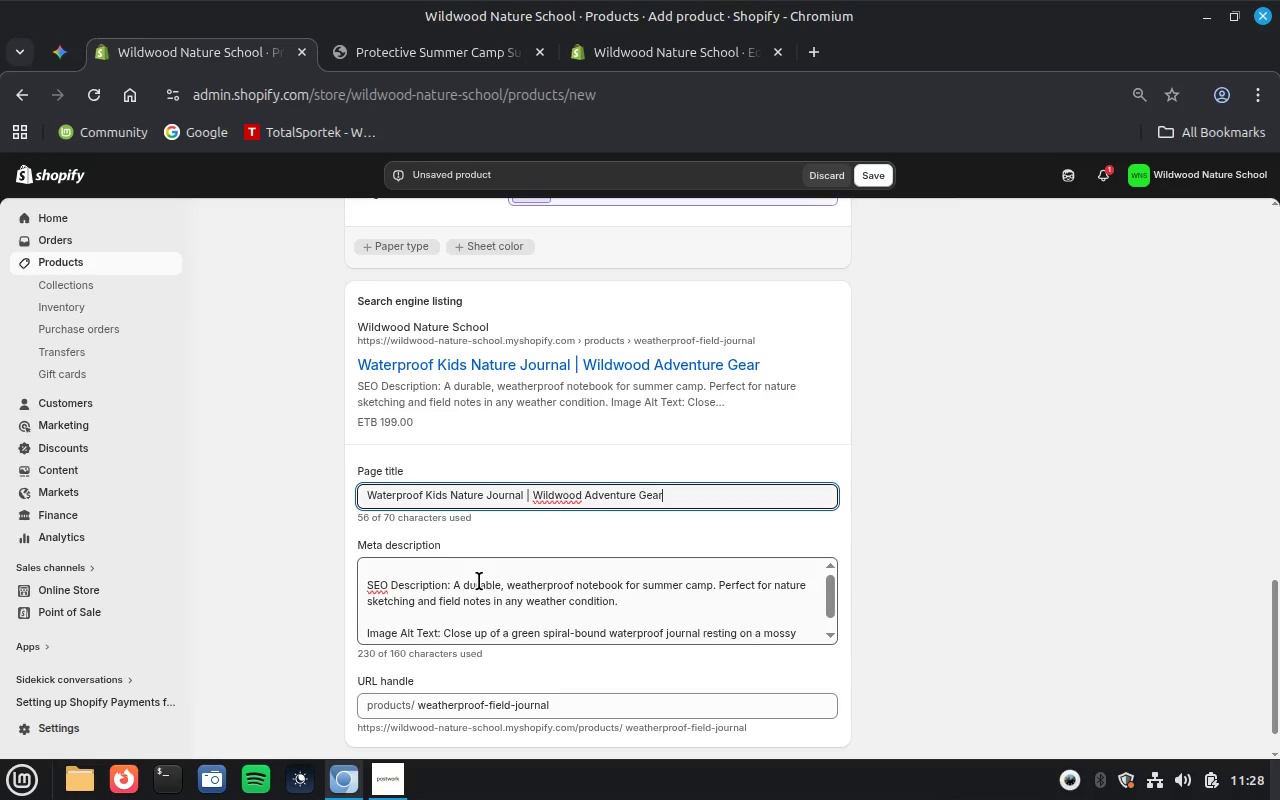 
wait(5.93)
 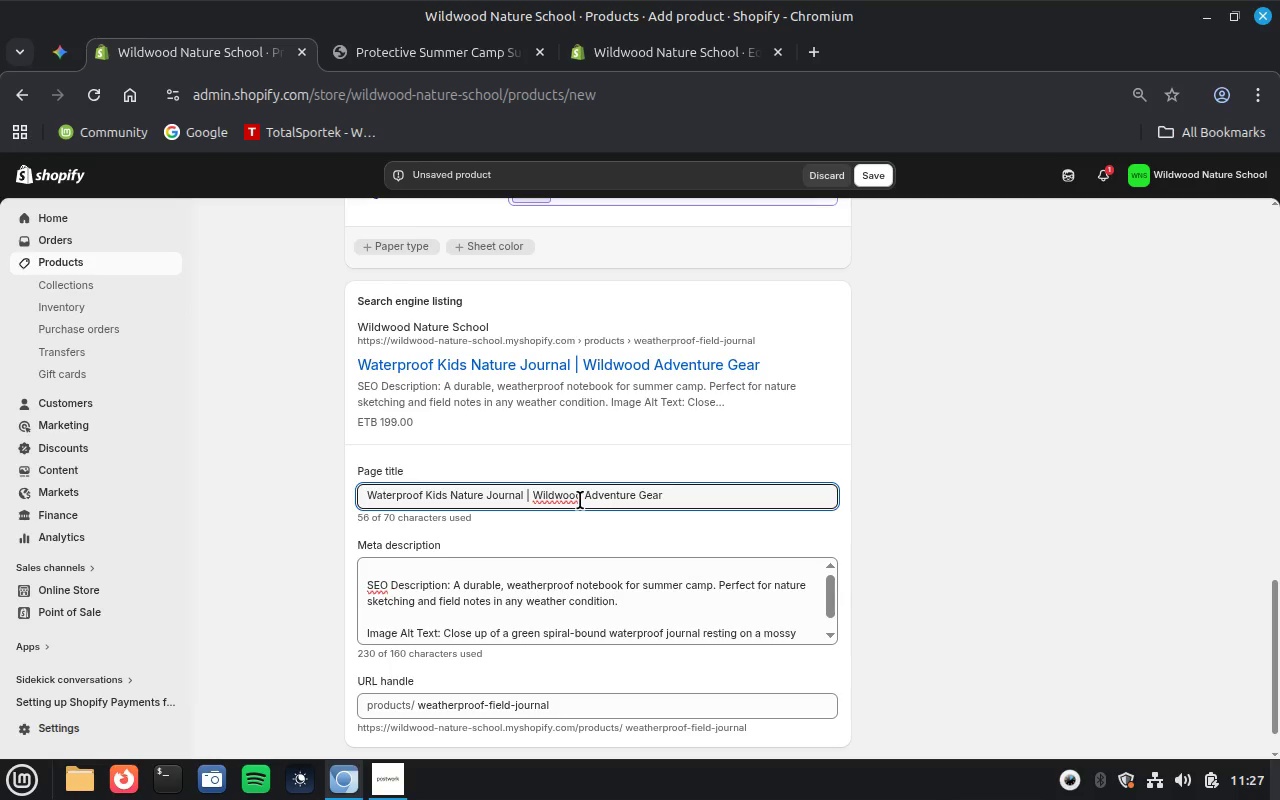 
left_click_drag(start_coordinate=[453, 584], to_coordinate=[361, 574])
 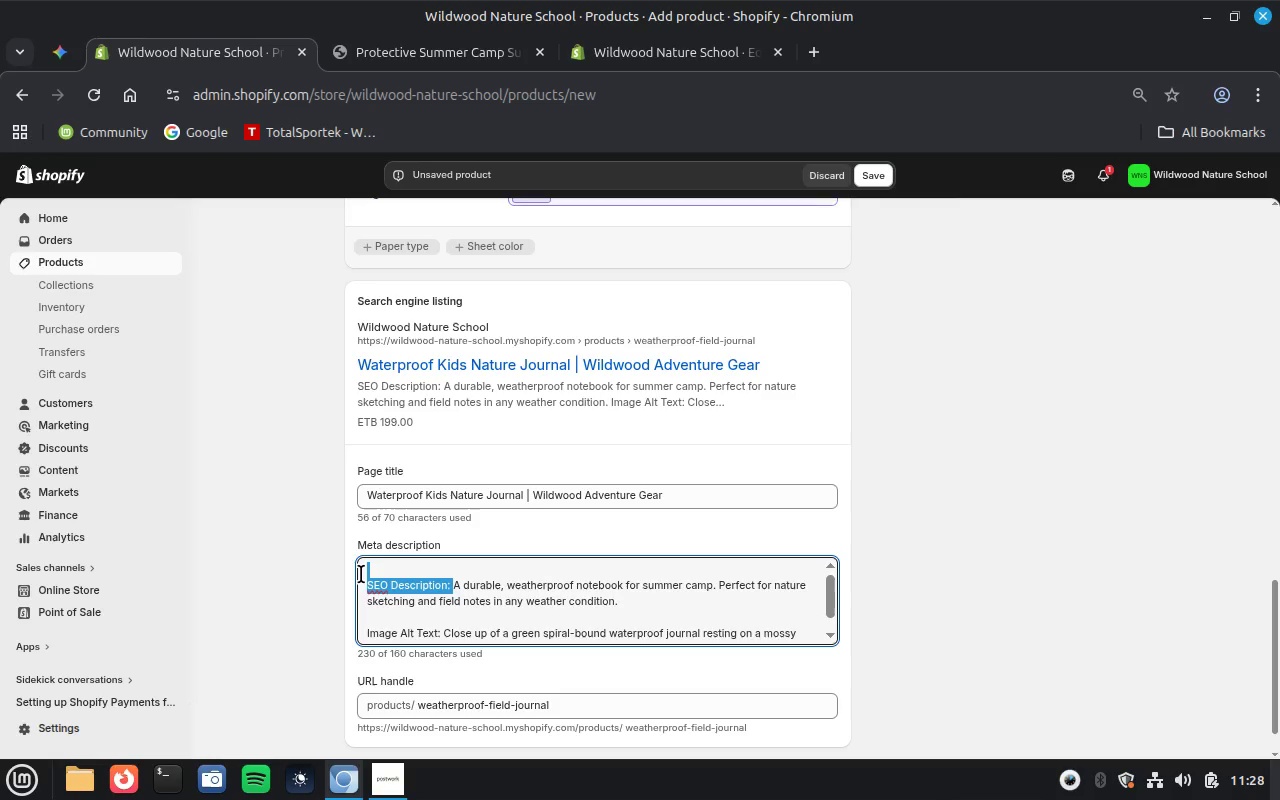 
key(Backspace)
 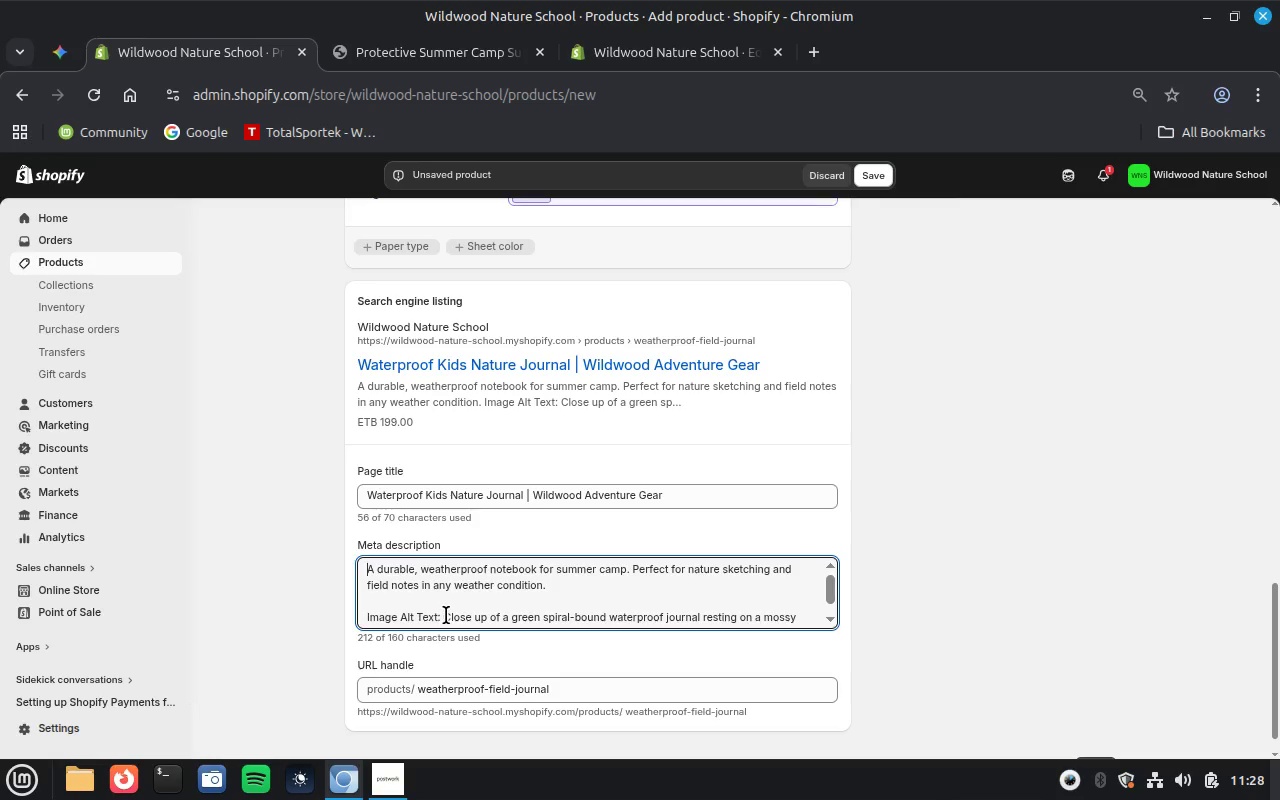 
left_click_drag(start_coordinate=[442, 615], to_coordinate=[836, 609])
 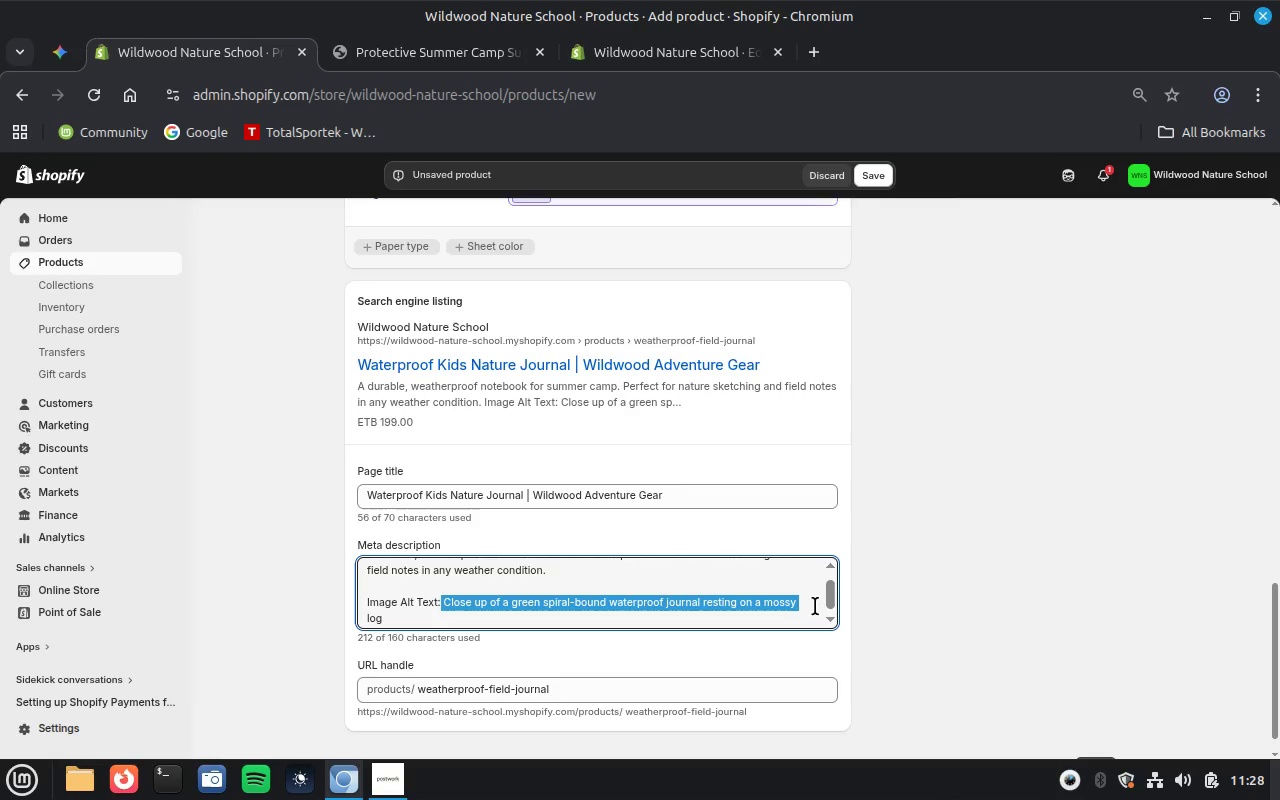 
left_click([800, 611])
 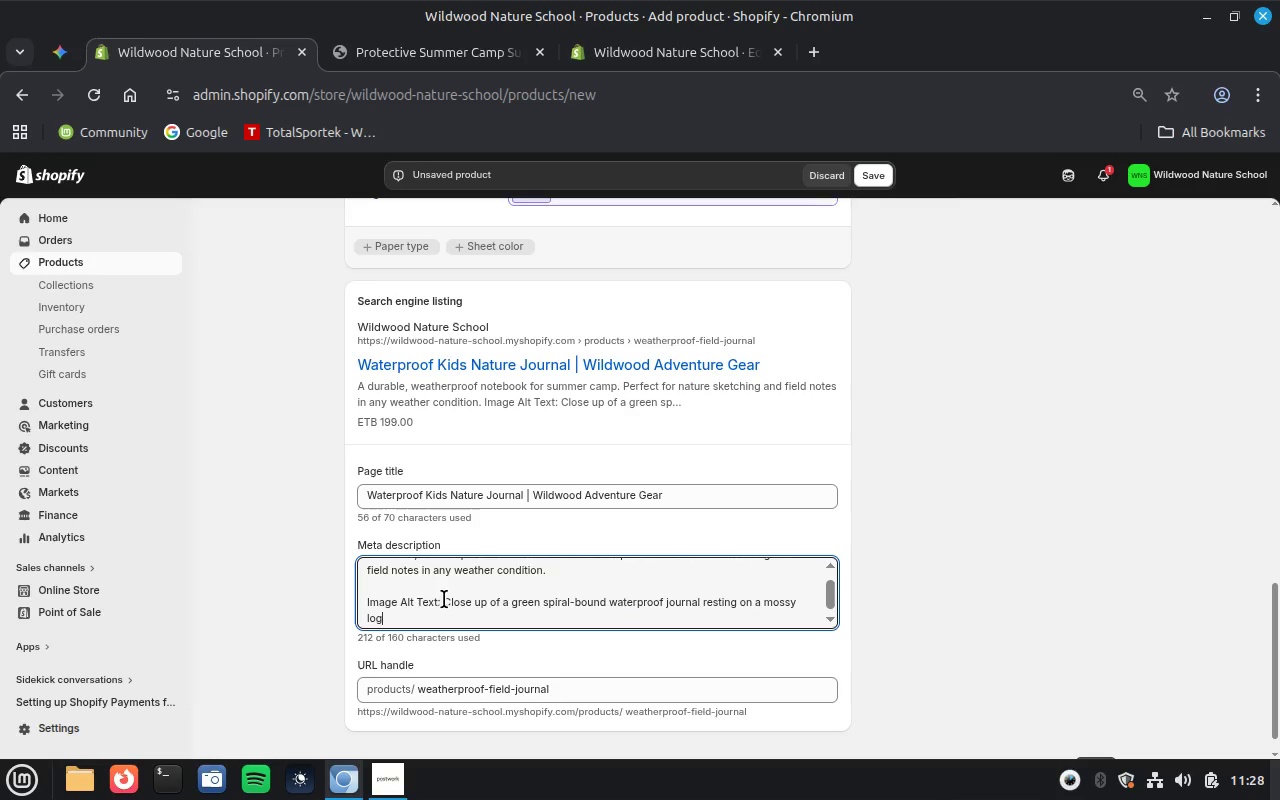 
left_click_drag(start_coordinate=[444, 599], to_coordinate=[465, 629])
 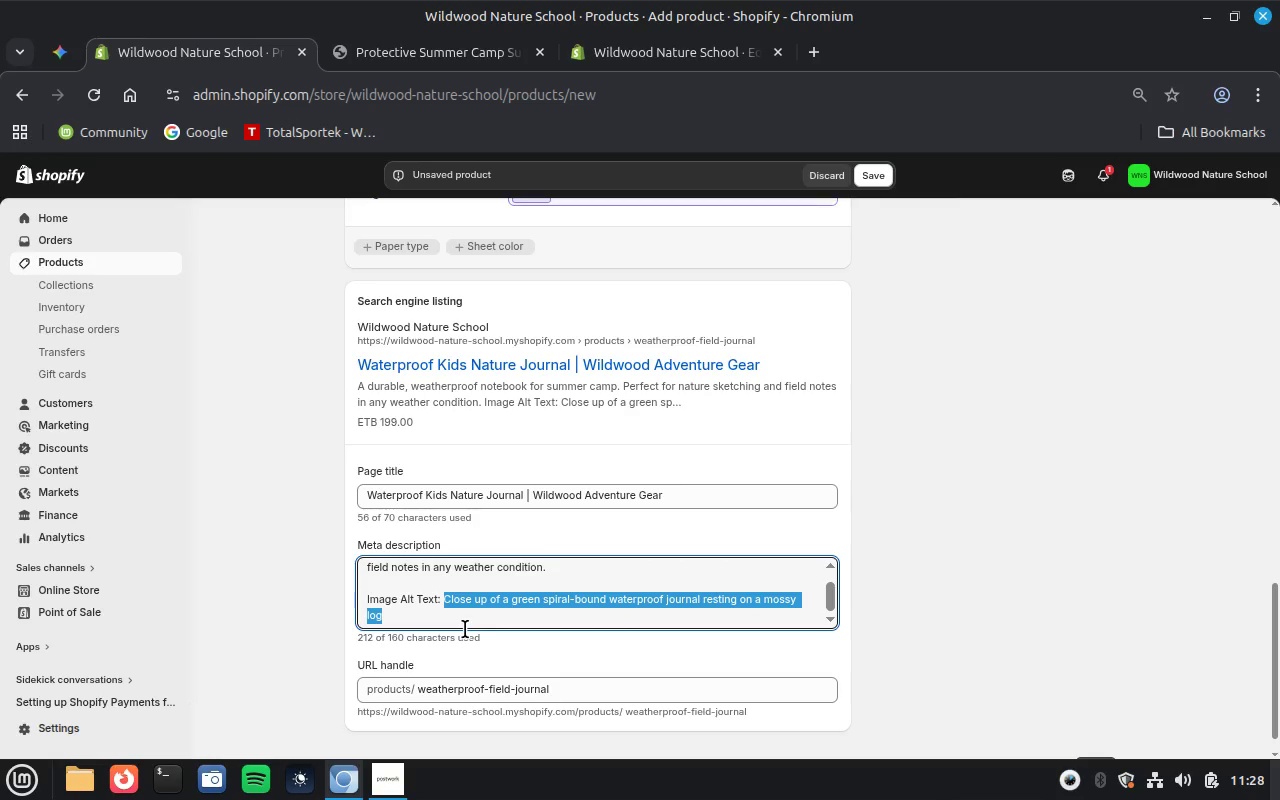 
key(Control+X)
 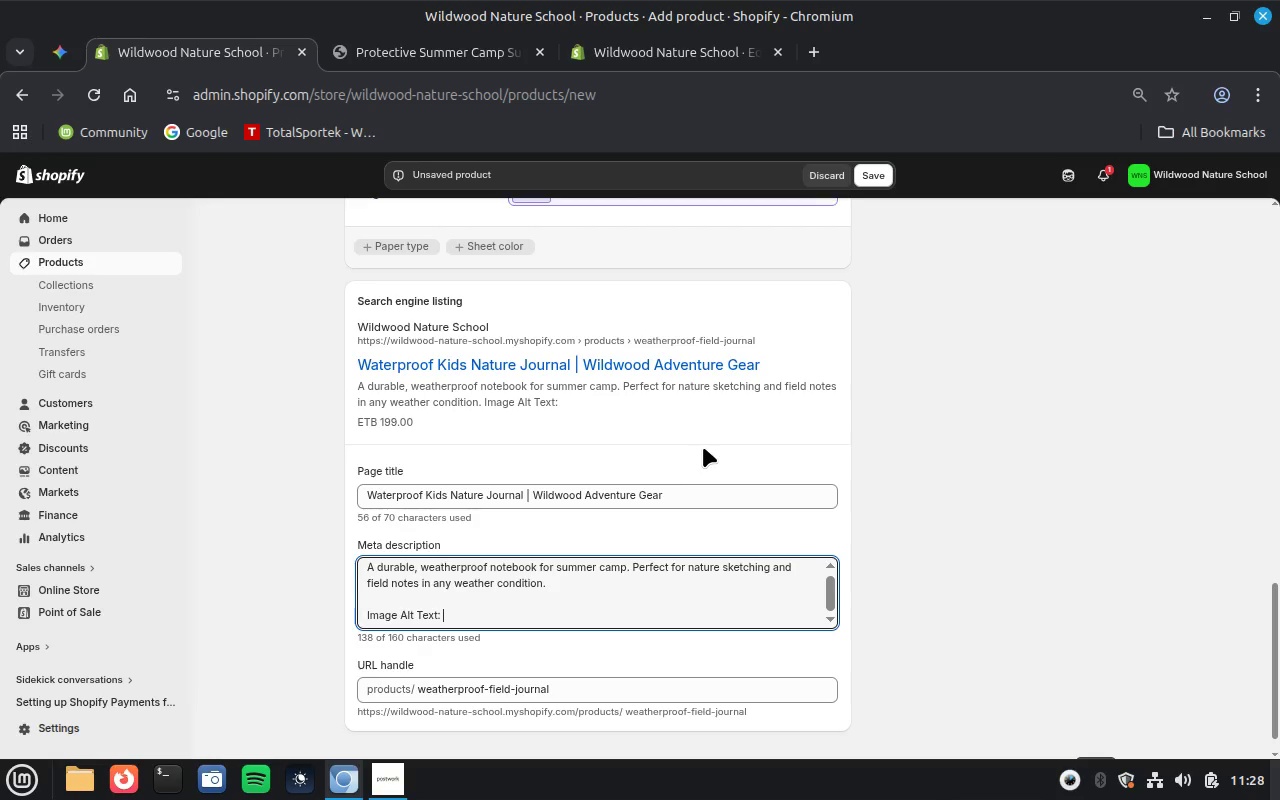 
scroll: coordinate [703, 447], scroll_direction: up, amount: 24.0
 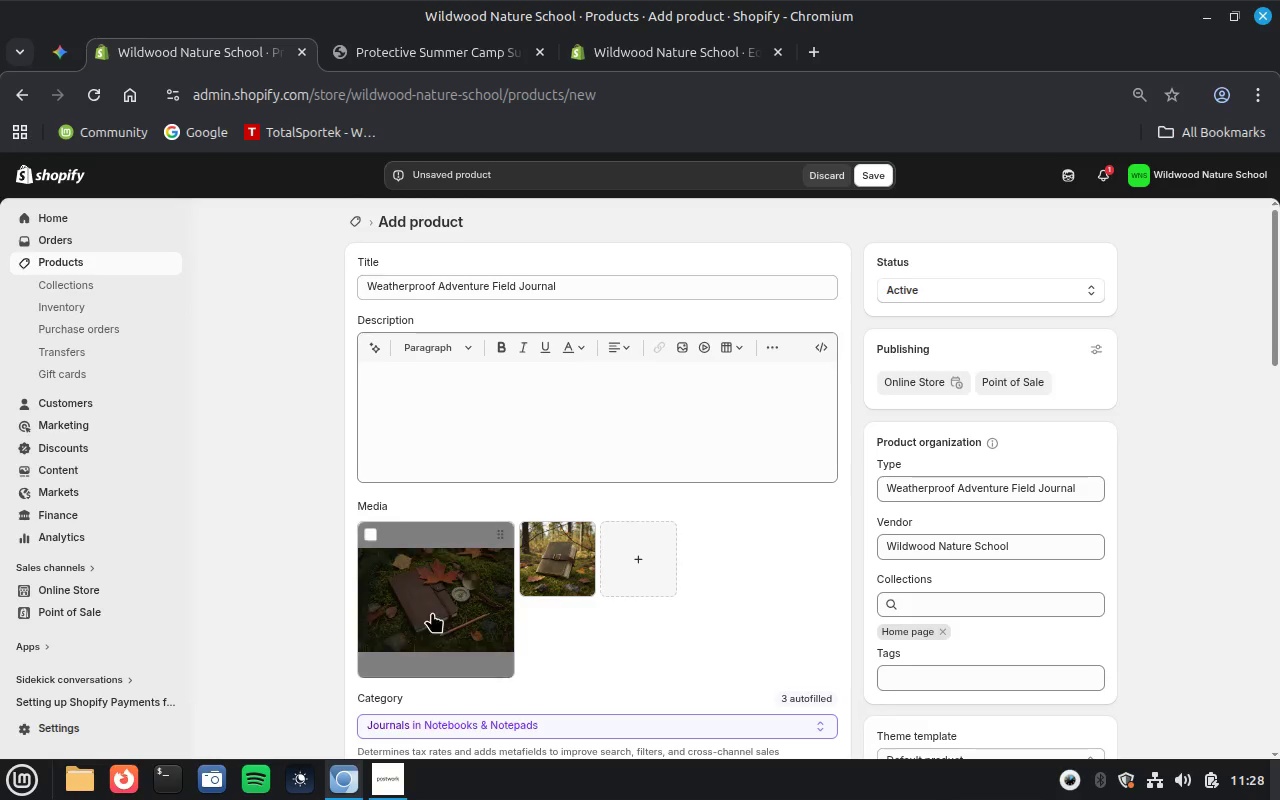 
left_click([443, 605])
 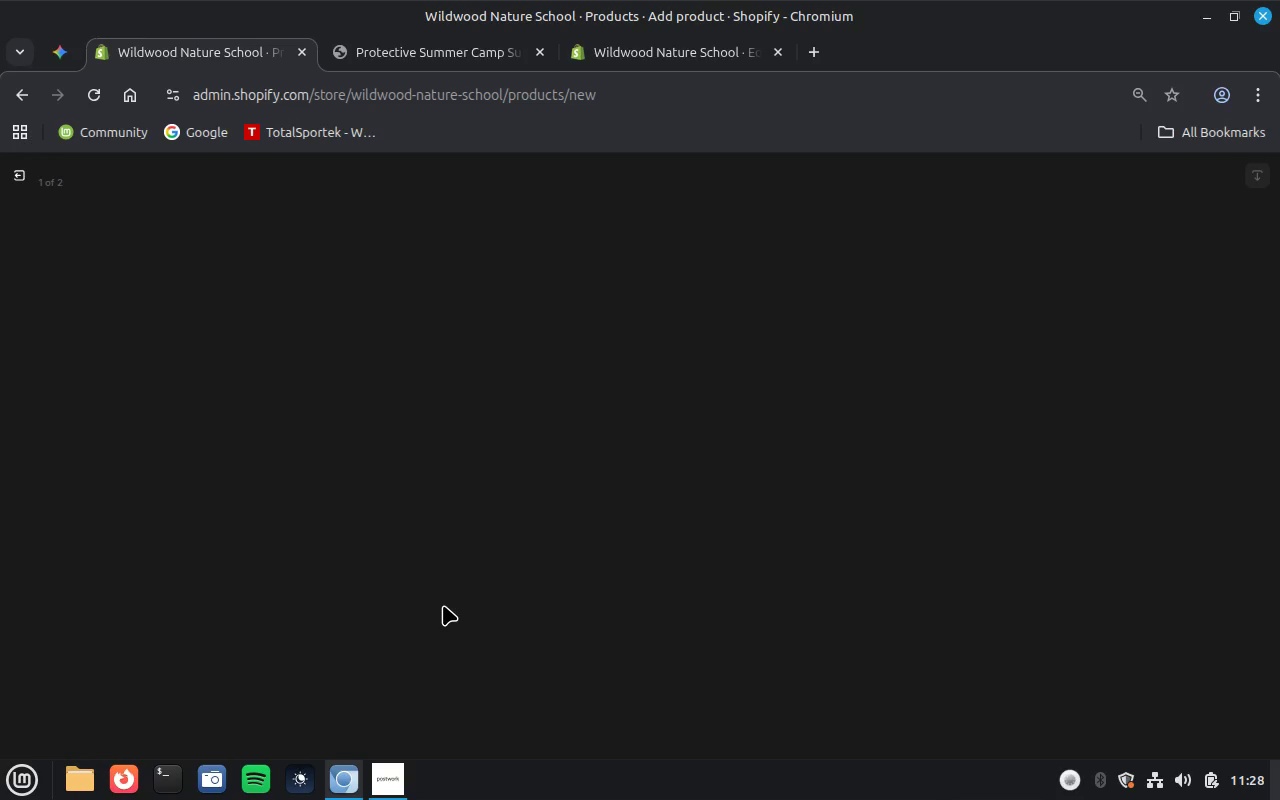 
wait(41.33)
 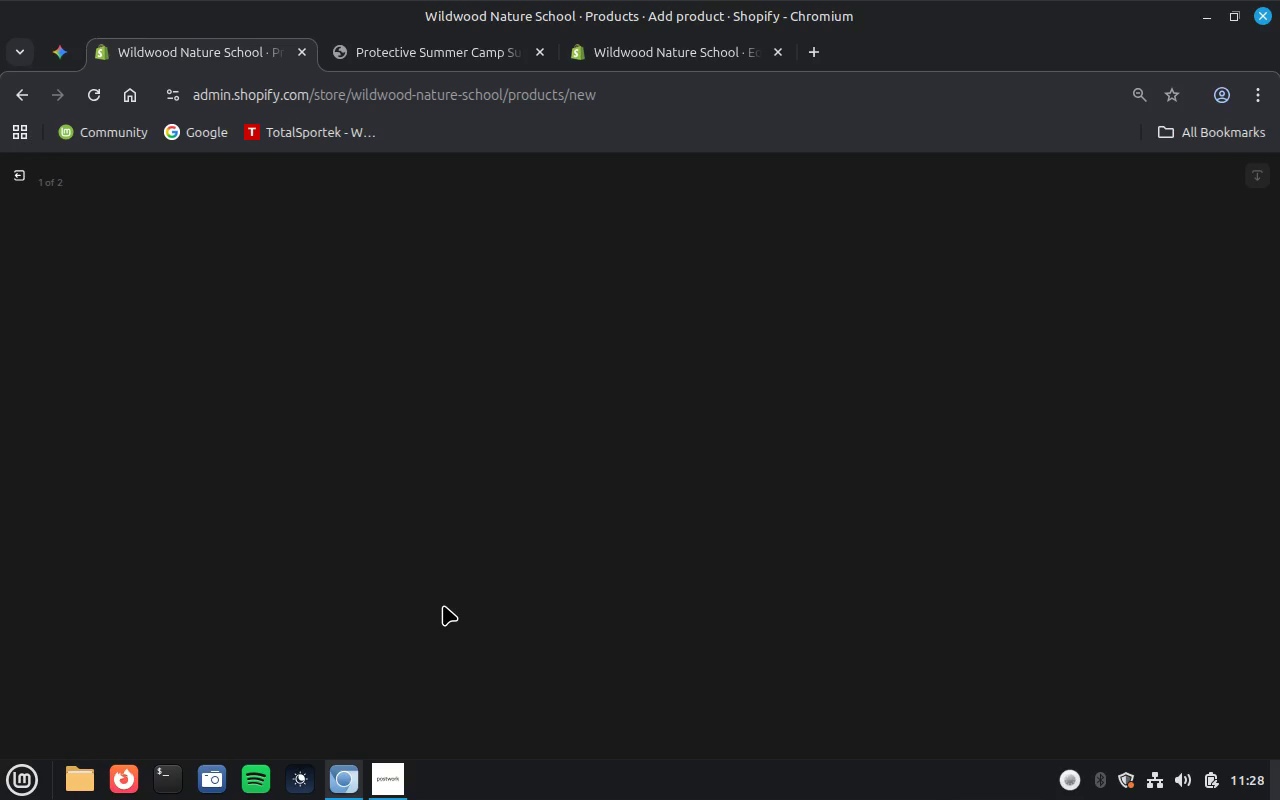 
left_click([669, 56])
 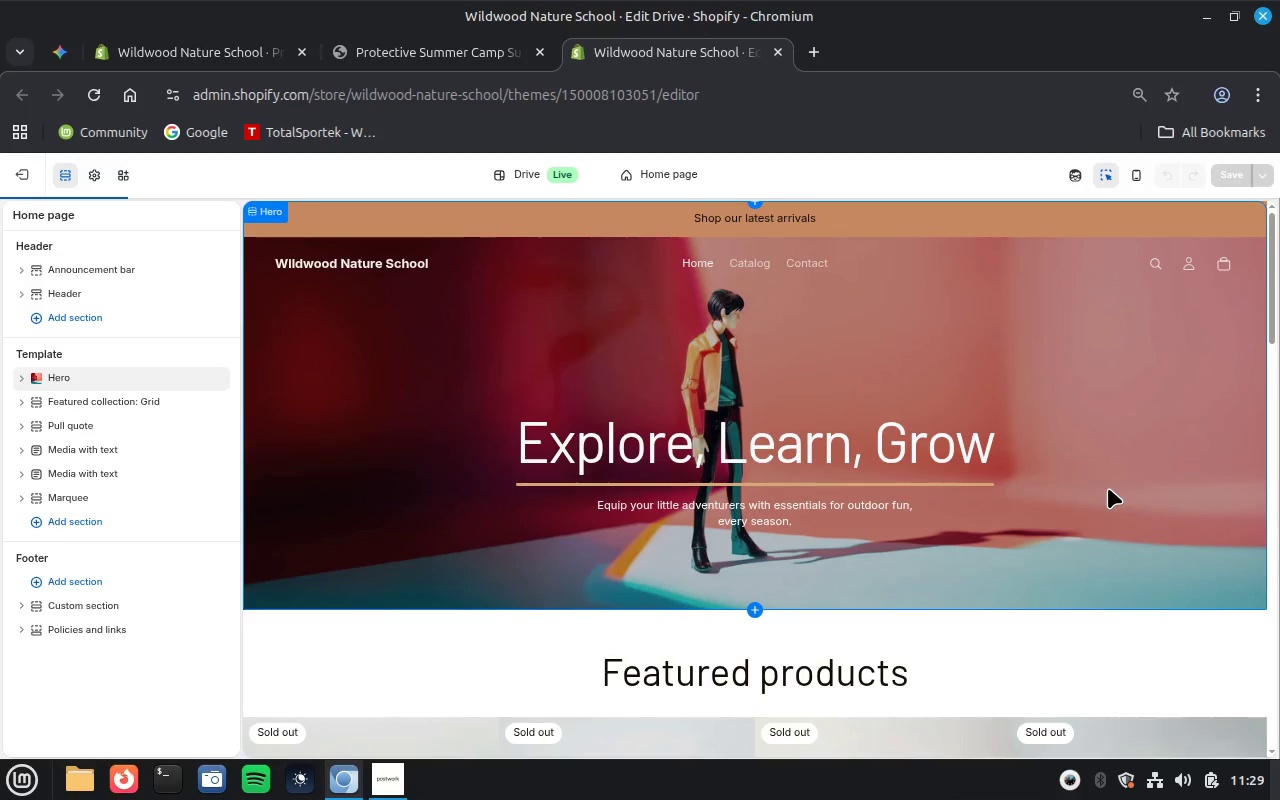 
wait(7.17)
 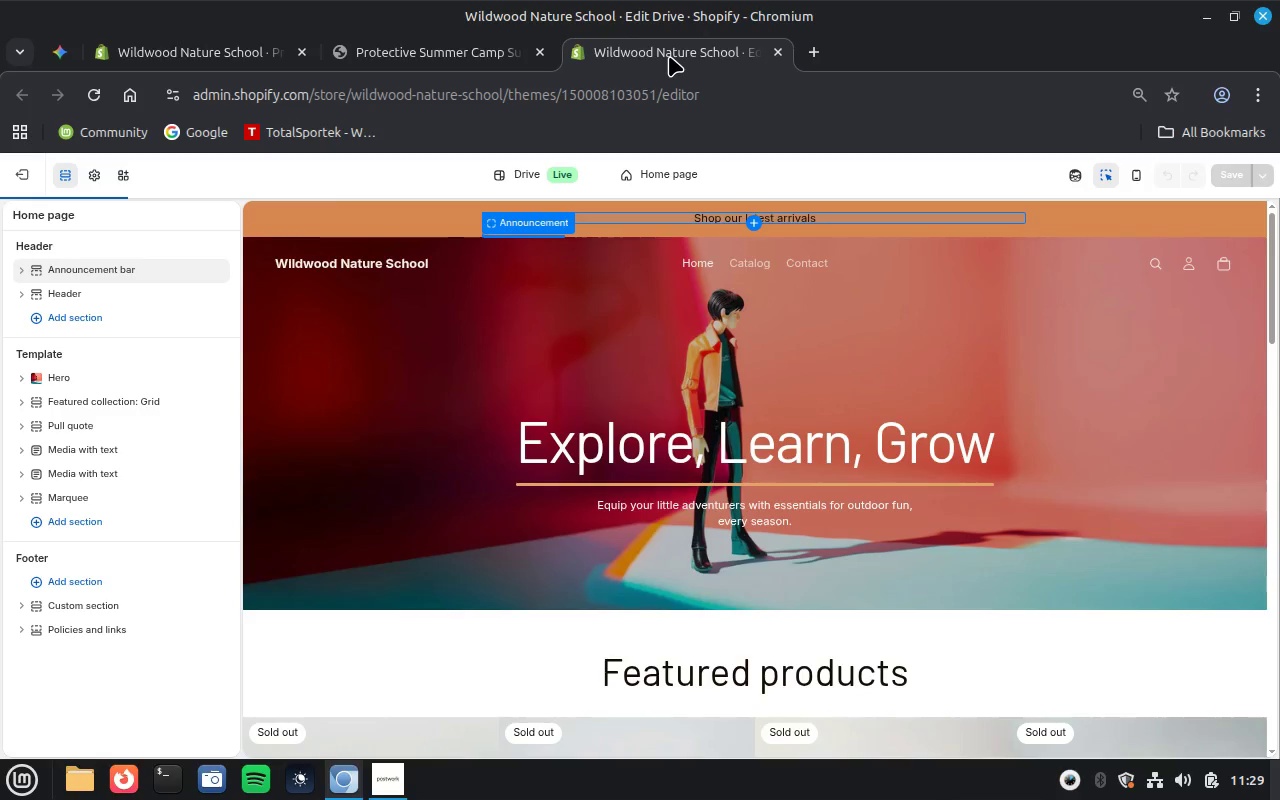 
scroll: coordinate [1108, 488], scroll_direction: down, amount: 10.0
 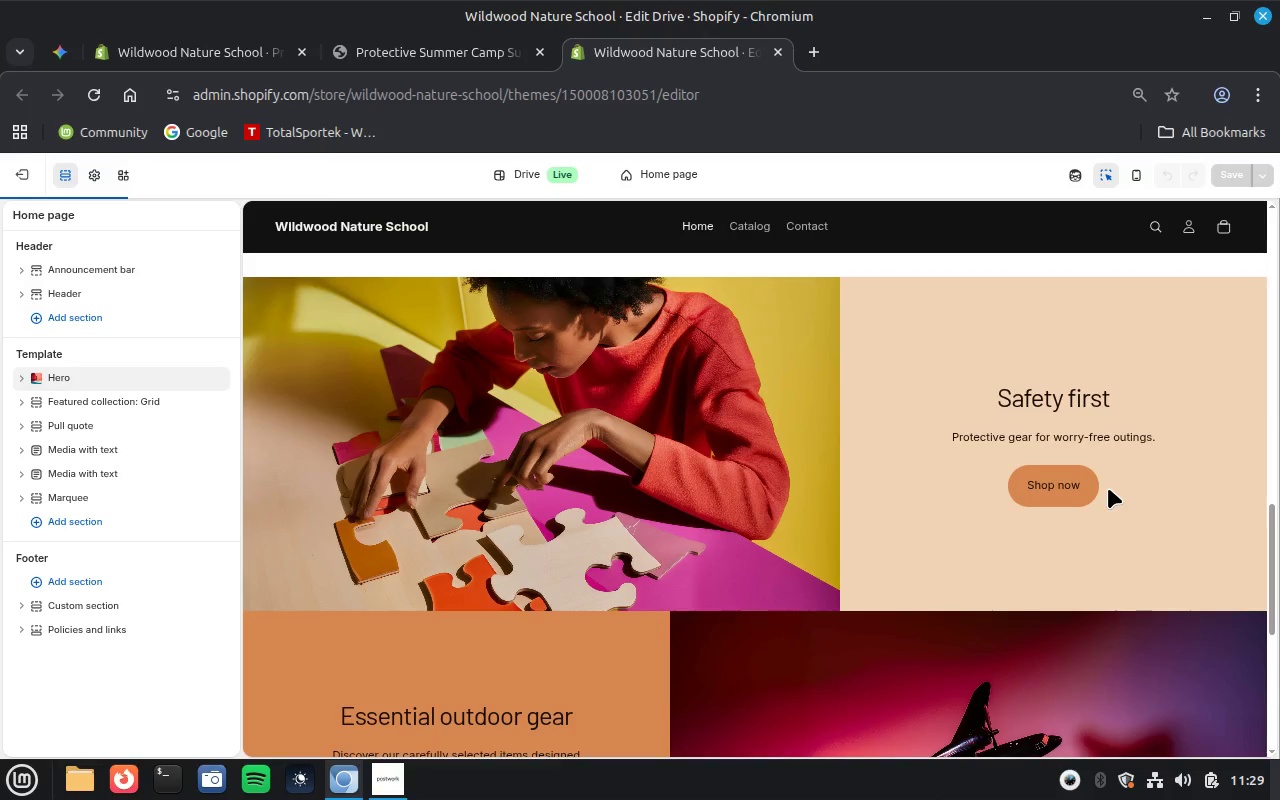 
scroll: coordinate [1108, 488], scroll_direction: up, amount: 8.0
 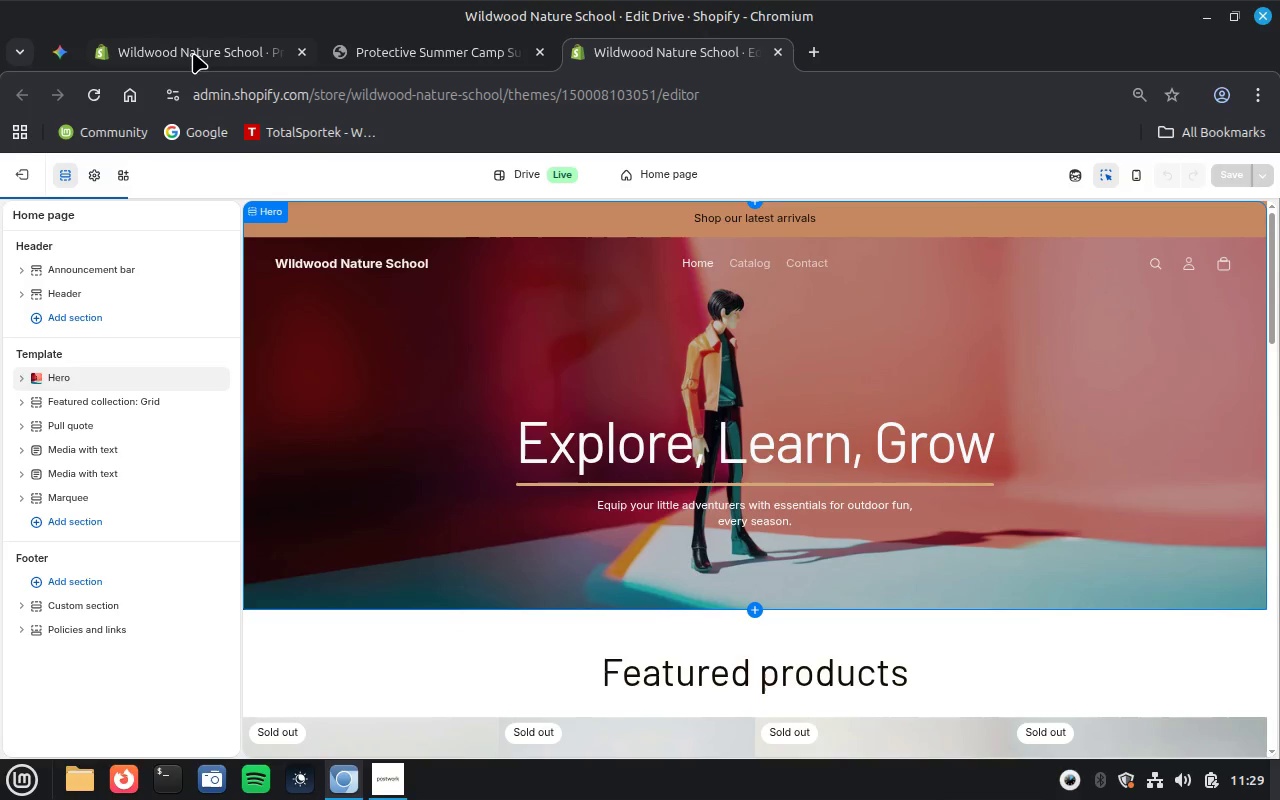 
left_click([195, 47])
 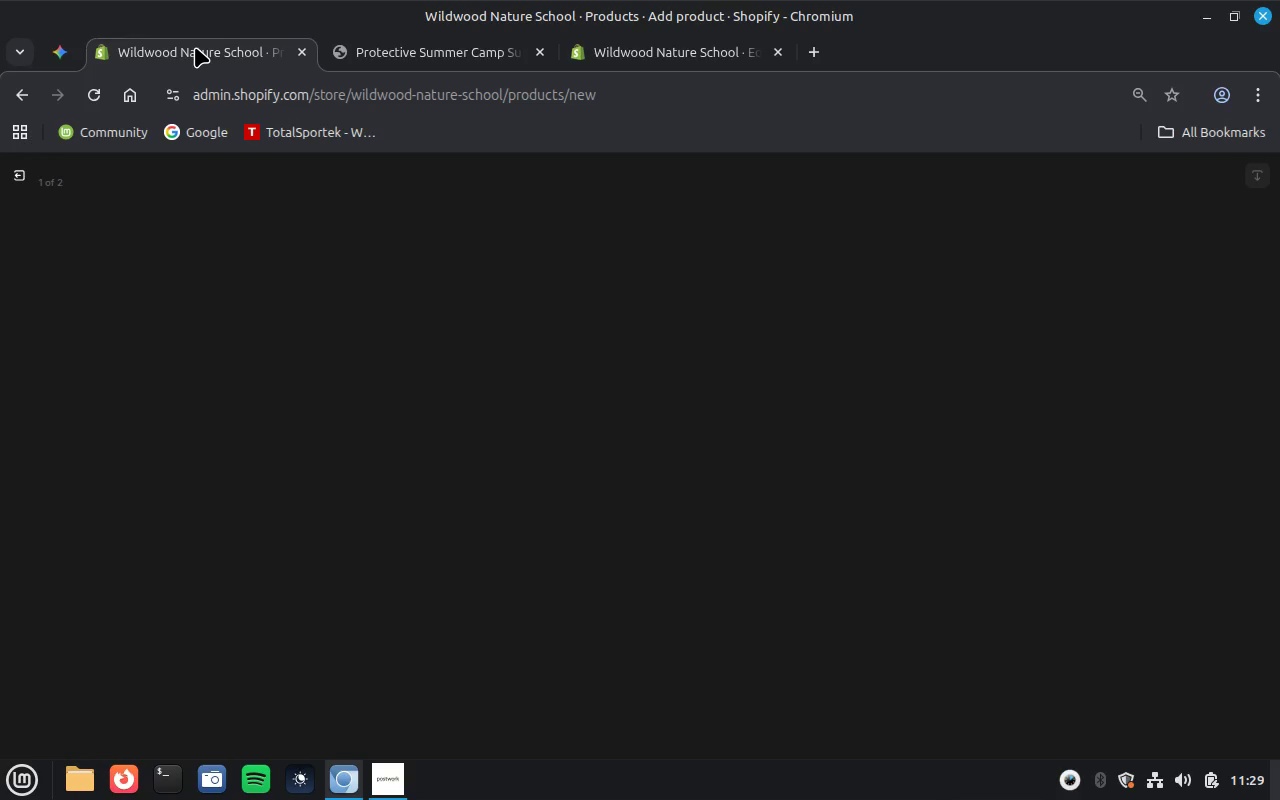 
wait(7.25)
 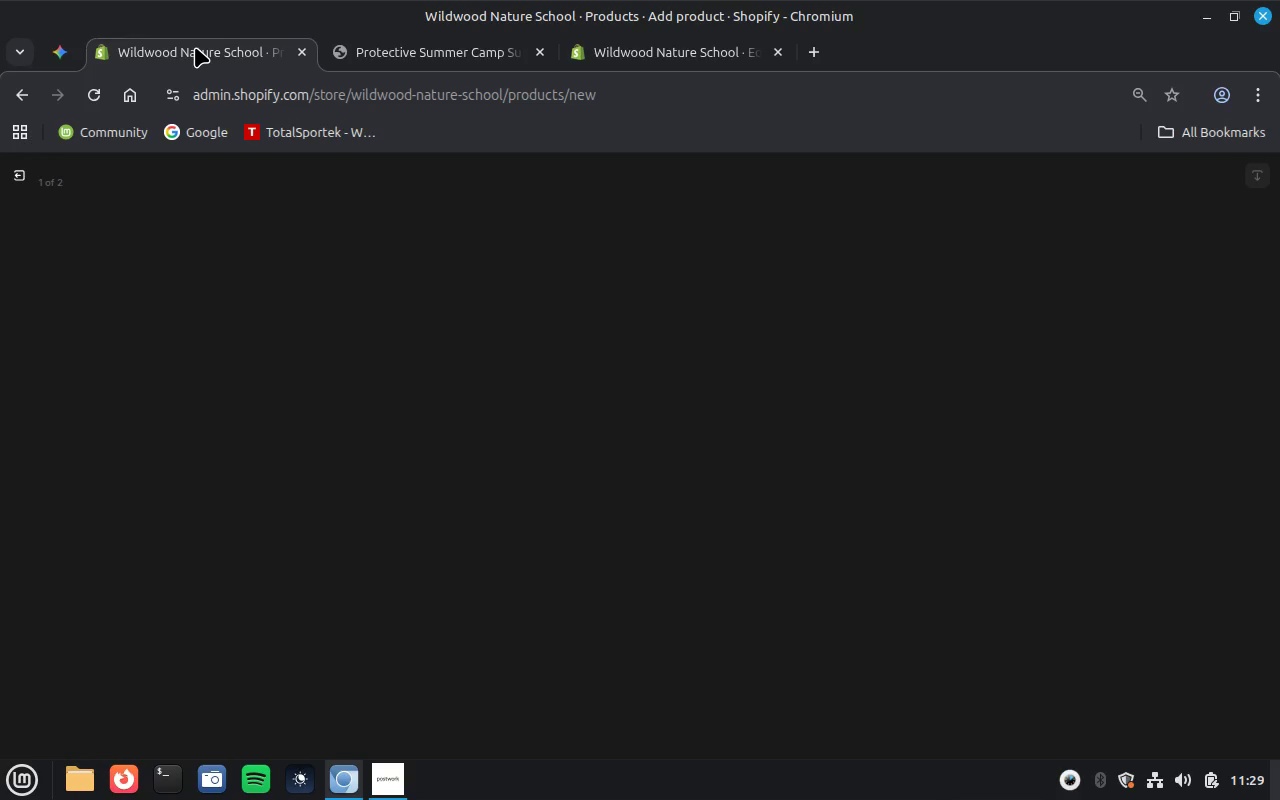 
scroll: coordinate [410, 372], scroll_direction: down, amount: 9.0
 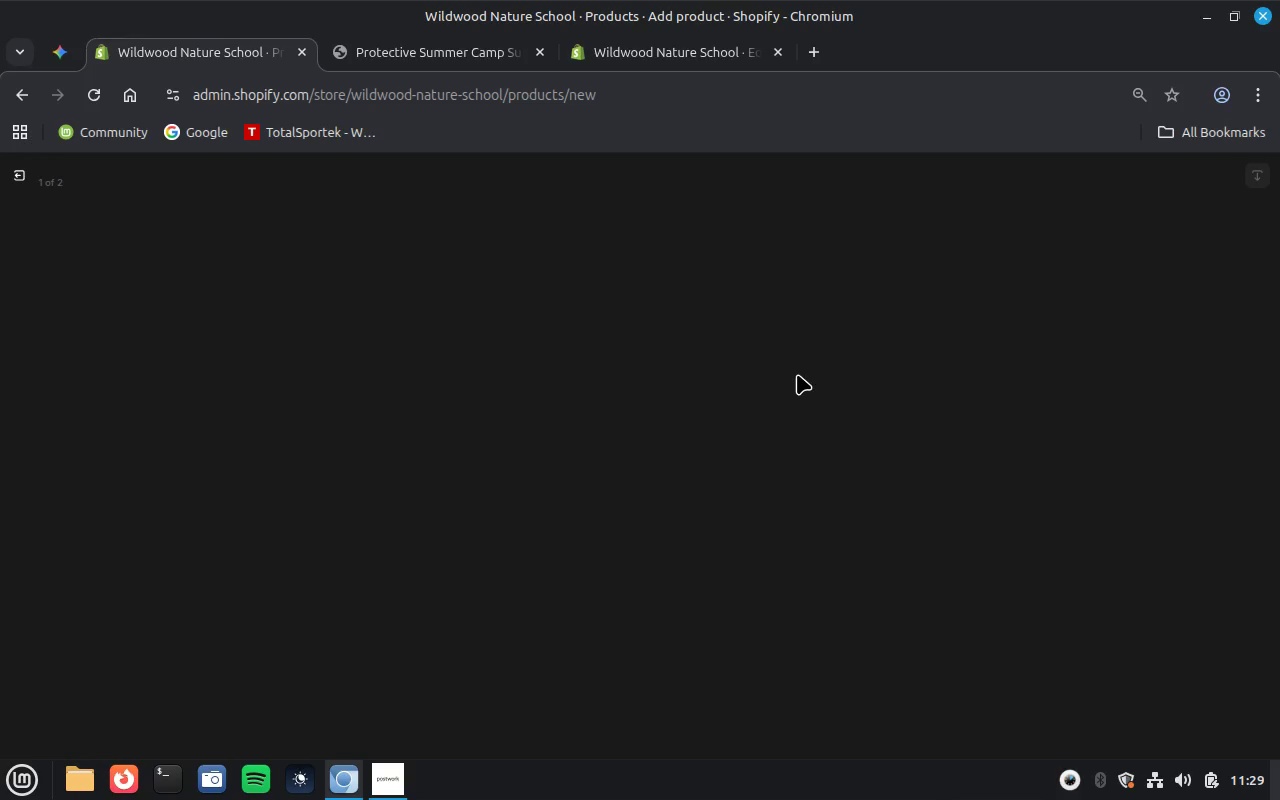 
left_click([797, 374])
 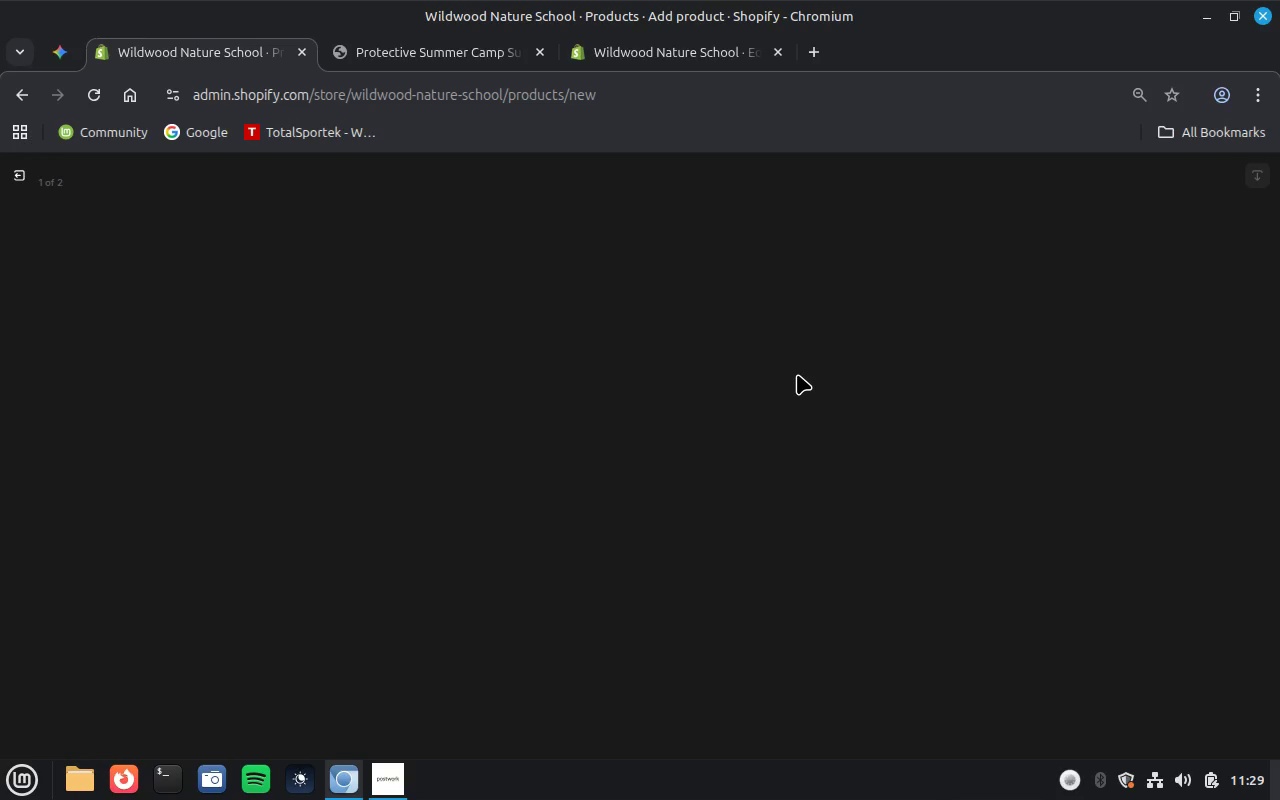 
wait(29.96)
 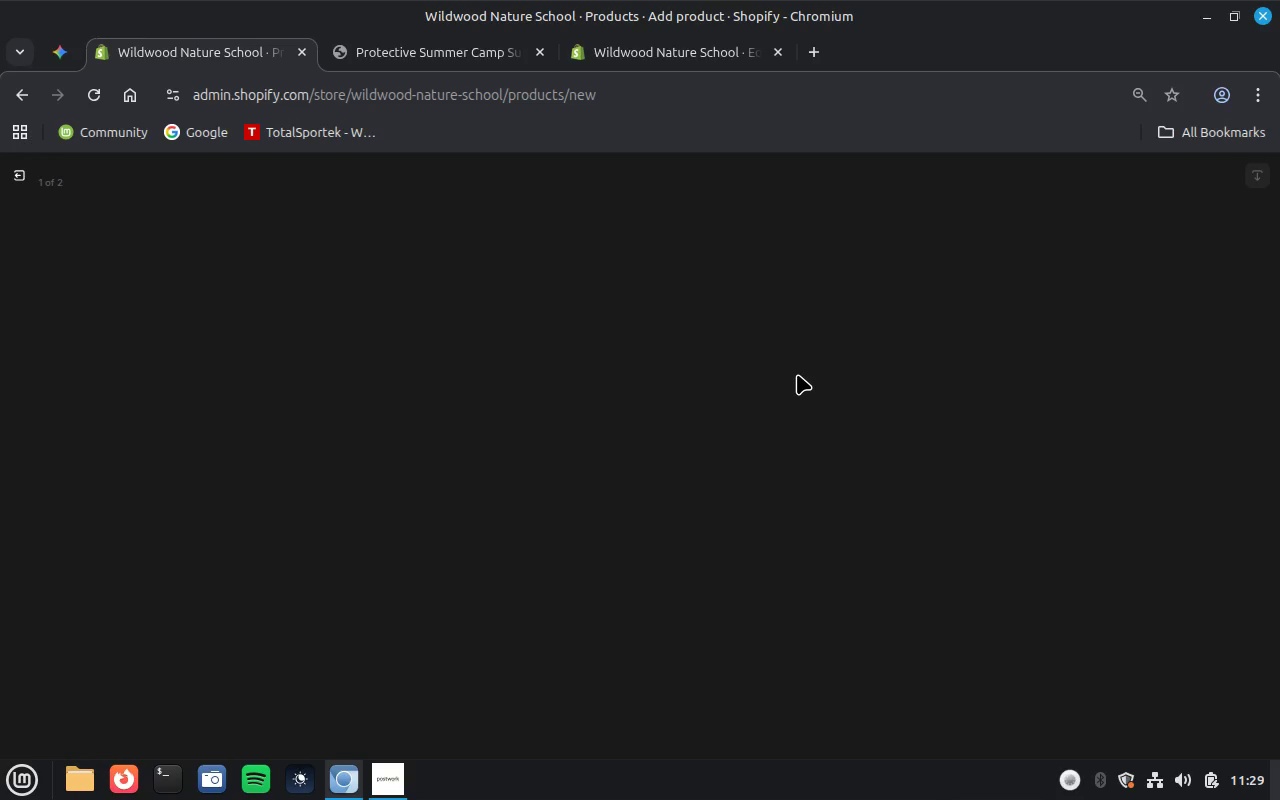 
left_click([1089, 354])
 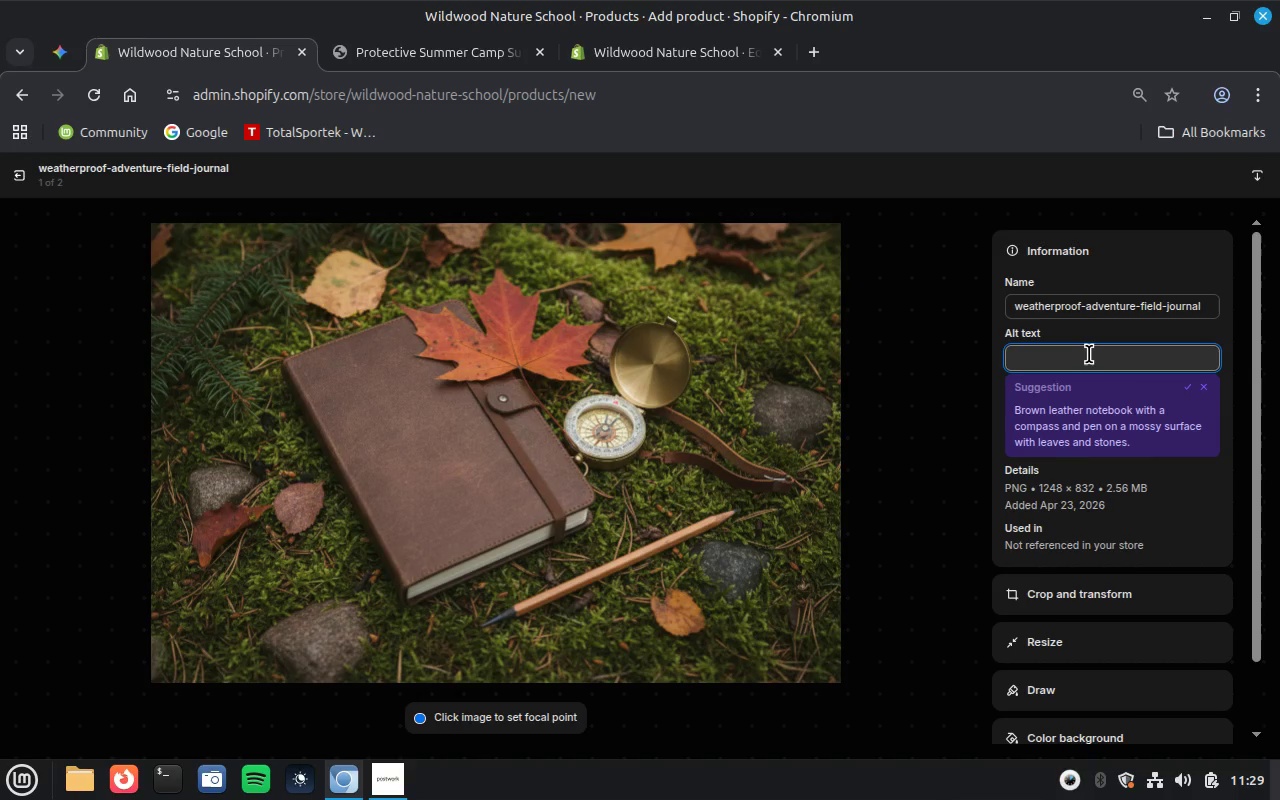 
key(Control+V)
 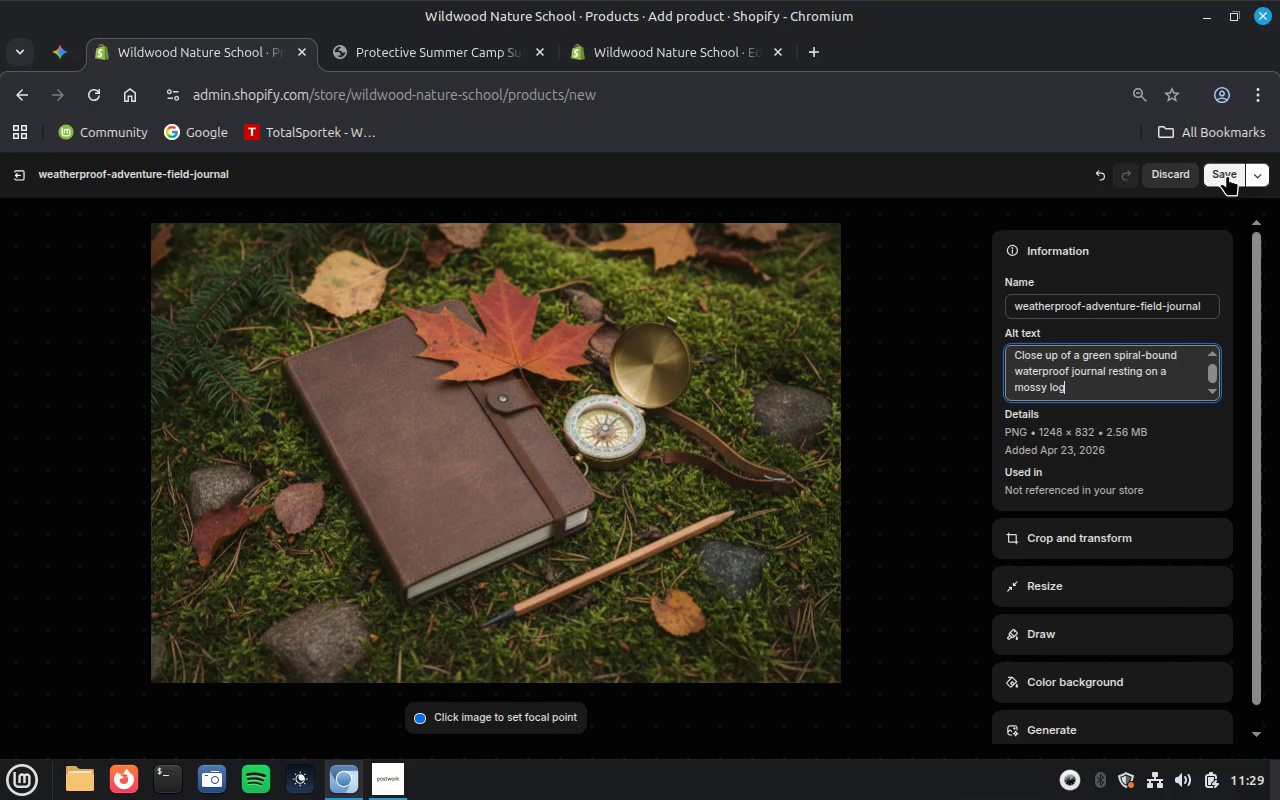 
left_click([1227, 175])
 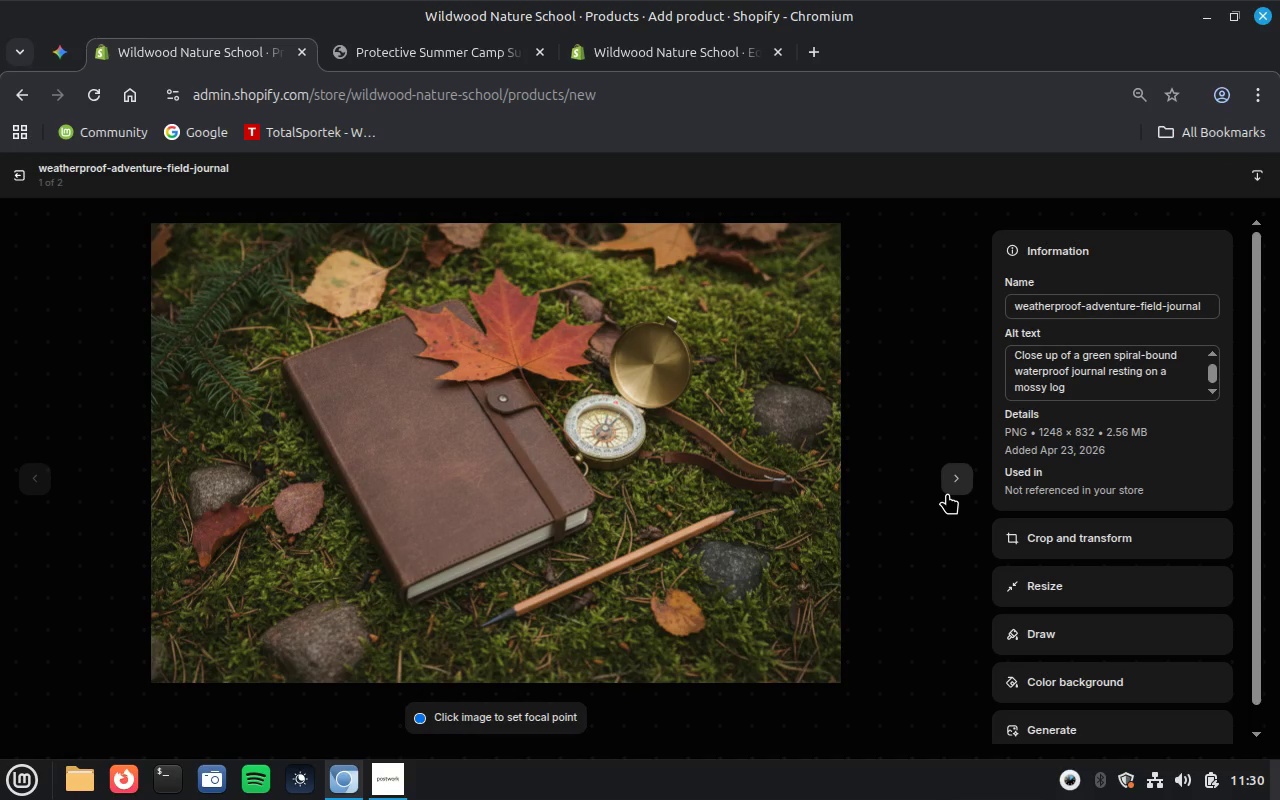 
left_click([960, 482])
 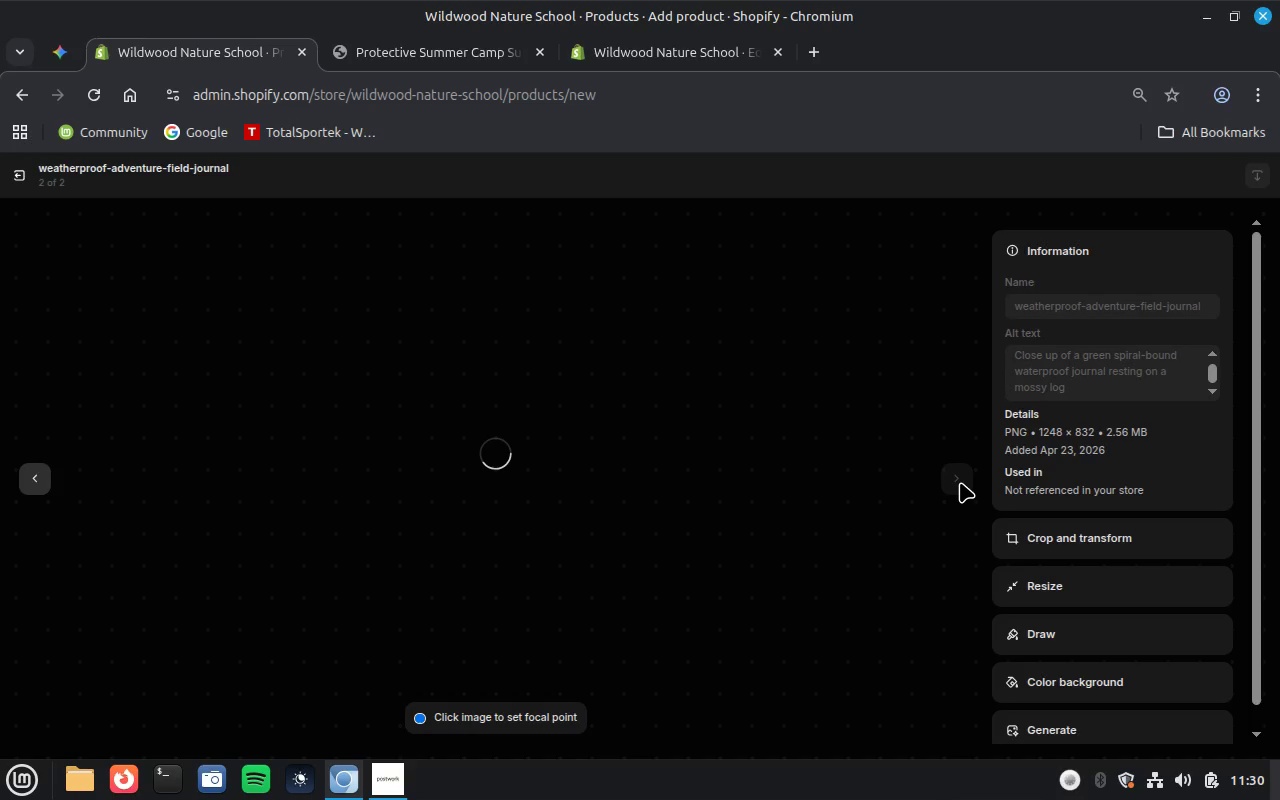 
wait(57.96)
 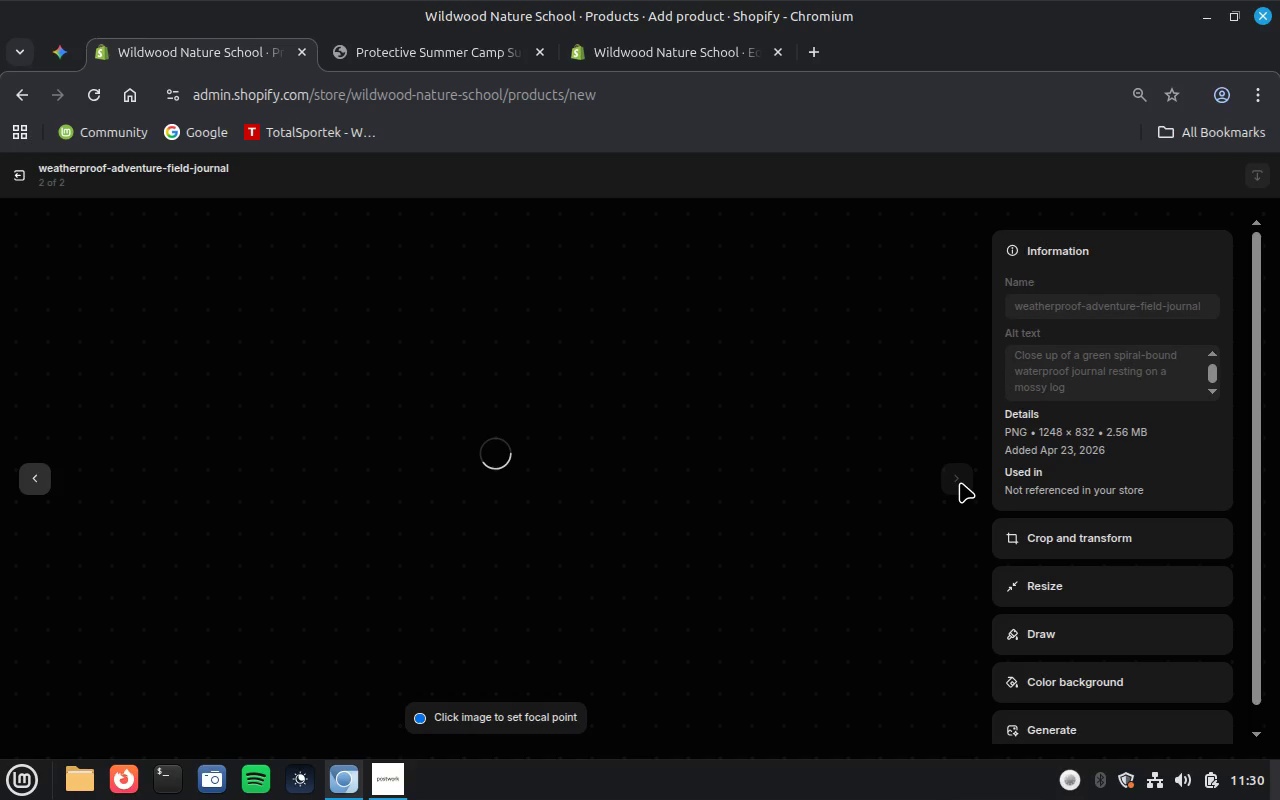 
left_click([1076, 360])
 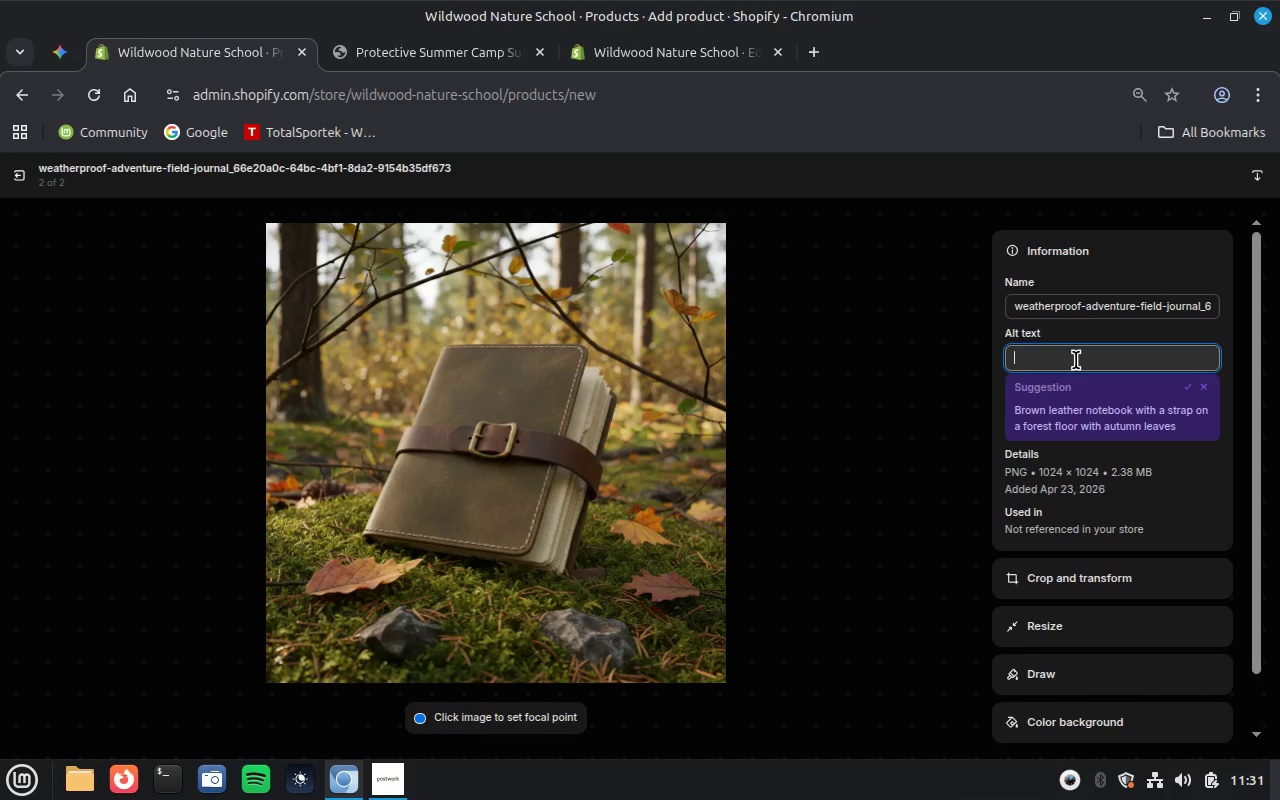 
key(Control+V)
 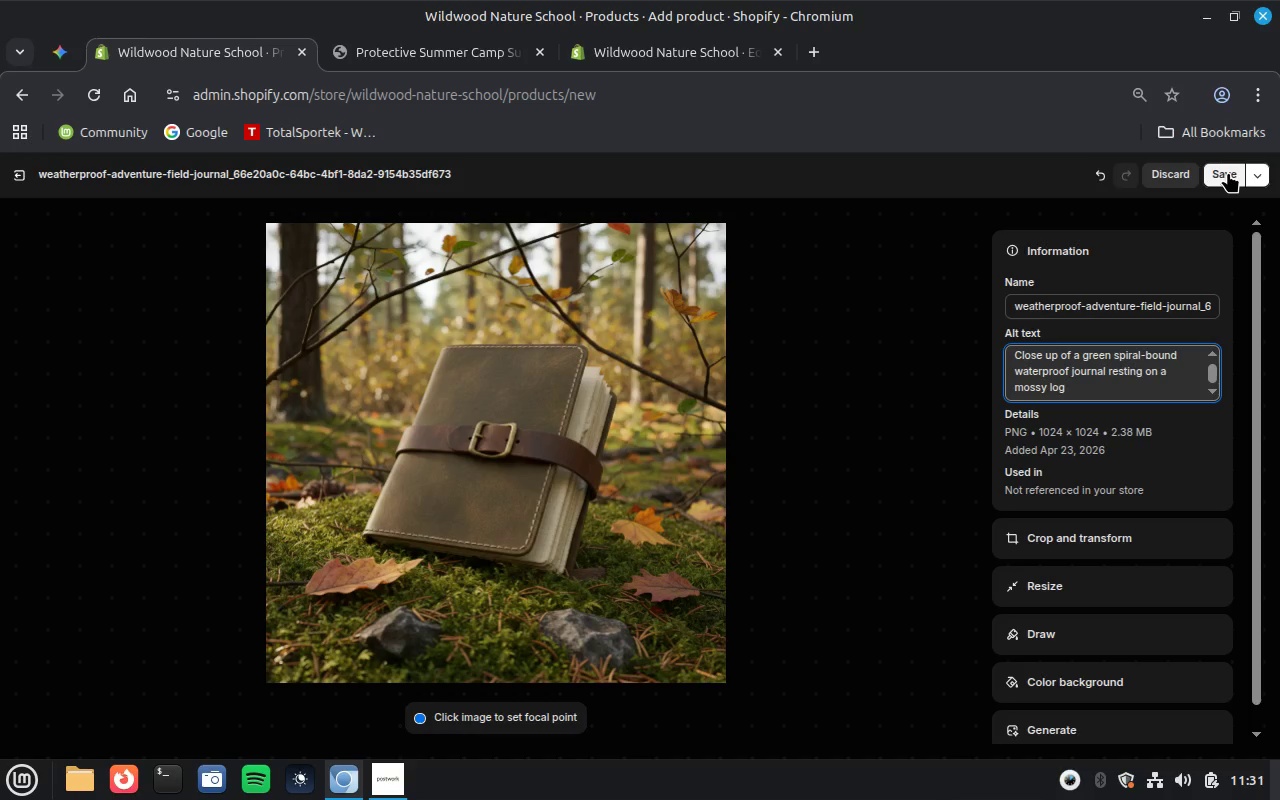 
wait(5.63)
 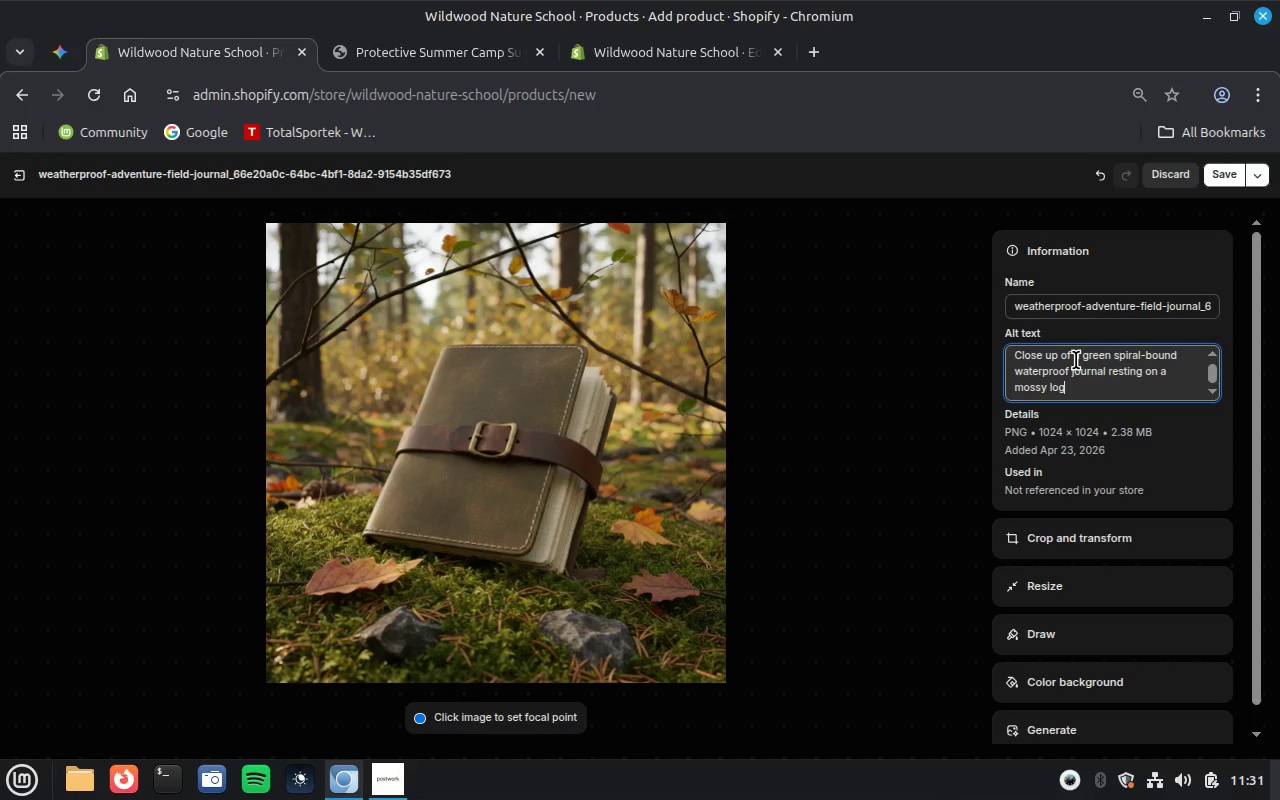 
left_click([1228, 172])
 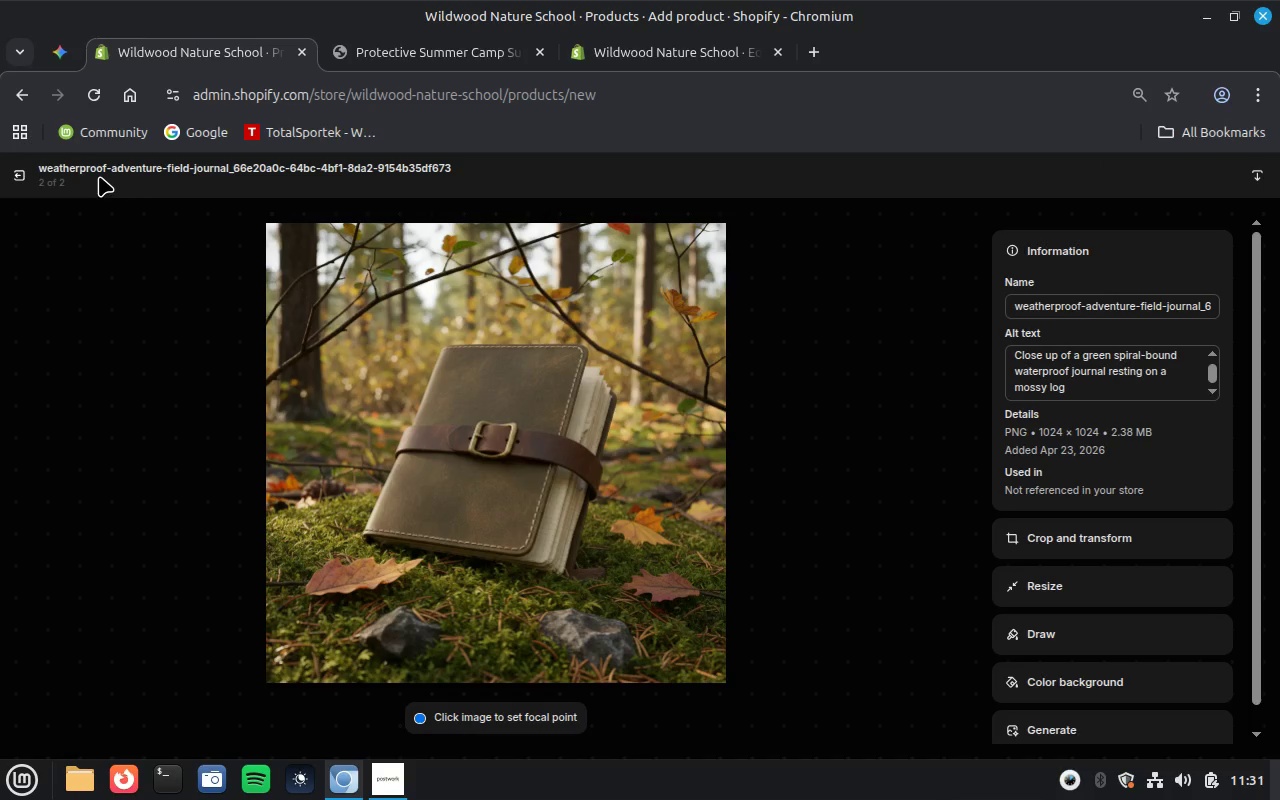 
wait(6.08)
 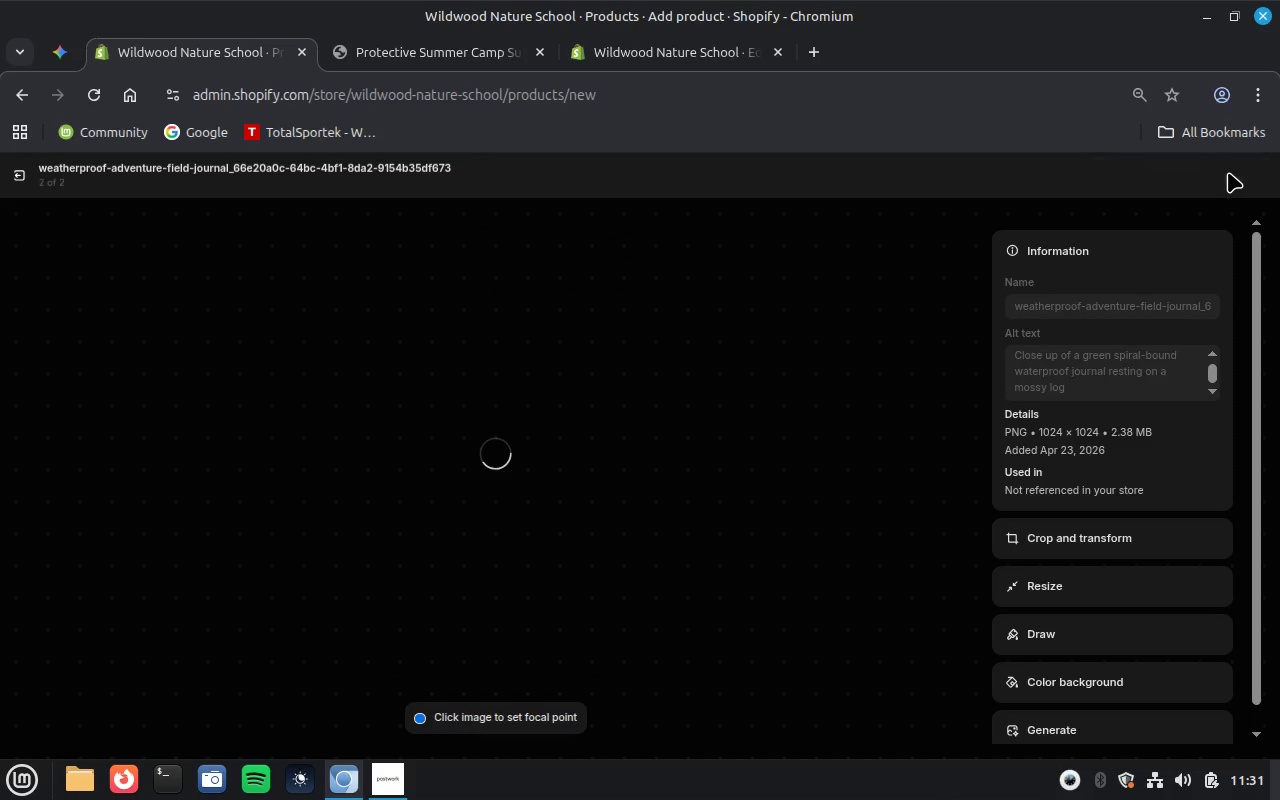 
left_click([1, 163])
 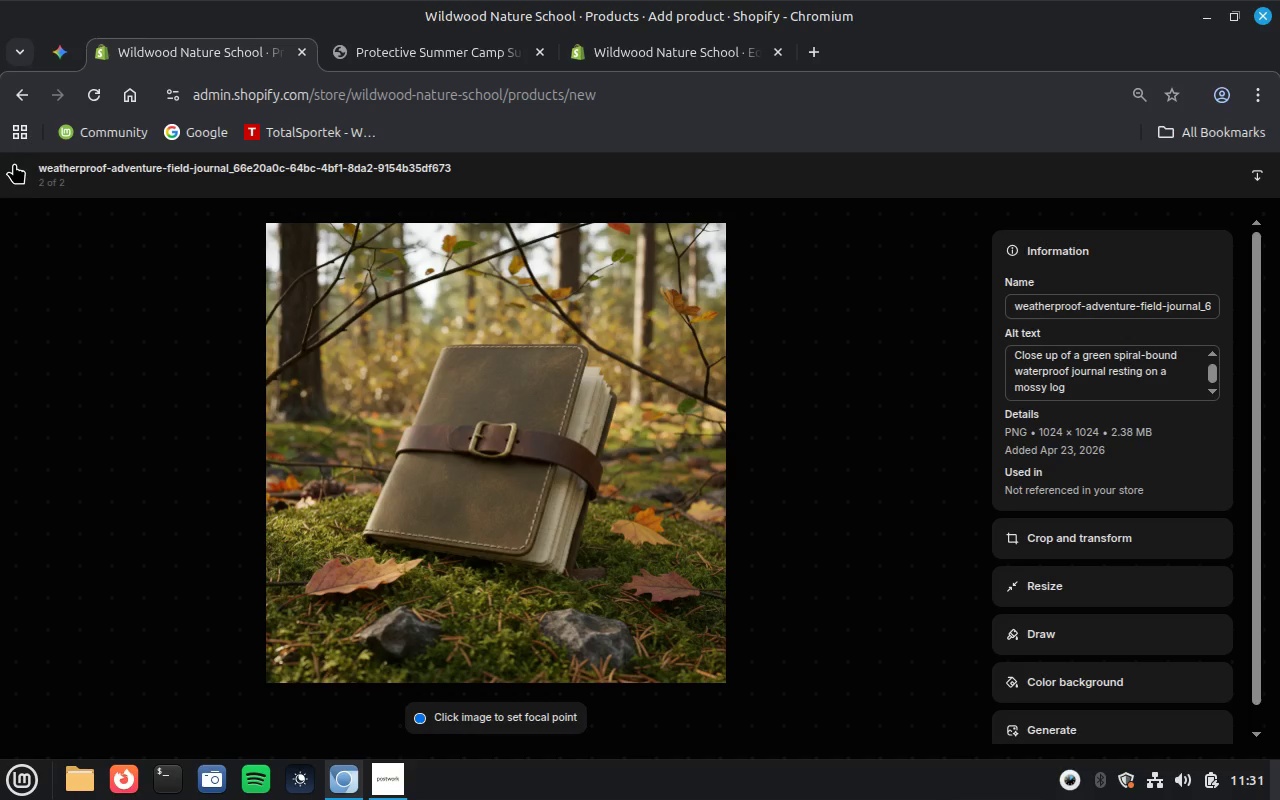 
left_click([16, 163])
 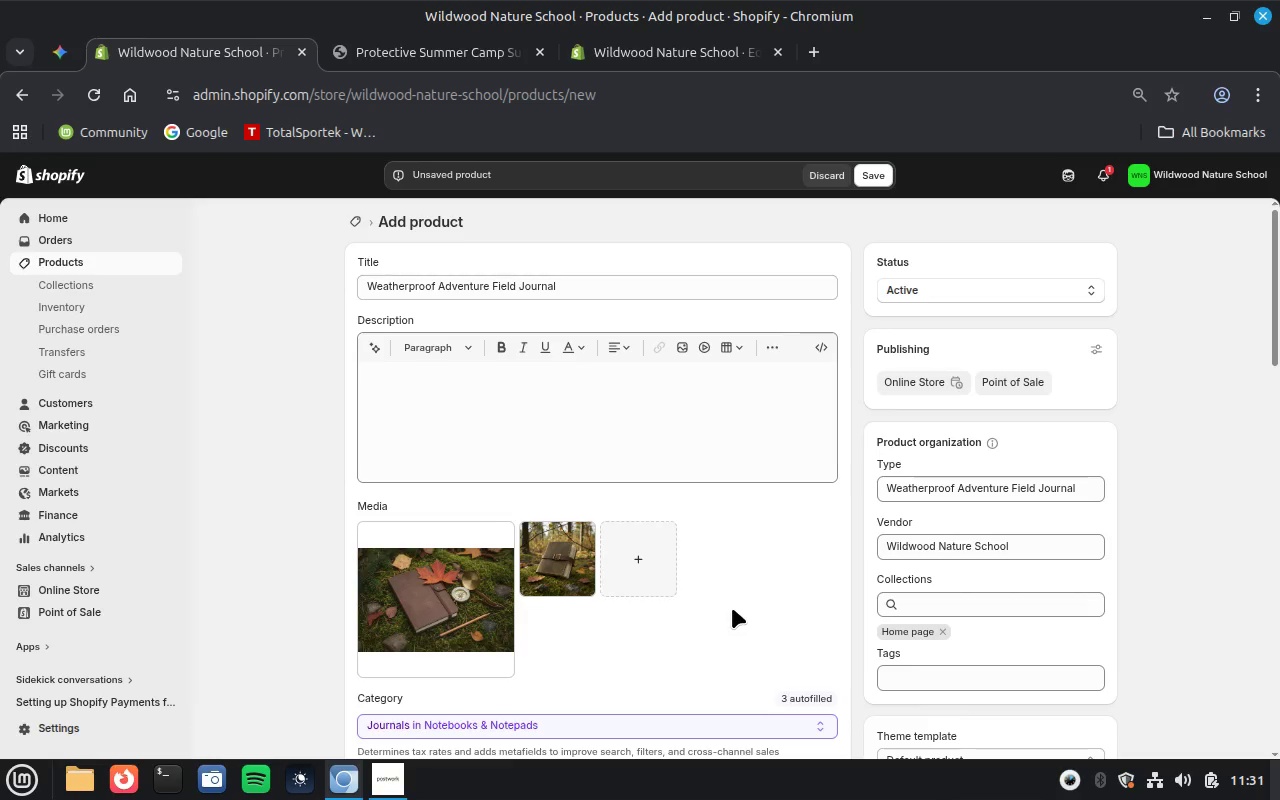 
scroll: coordinate [732, 608], scroll_direction: down, amount: 1.0
 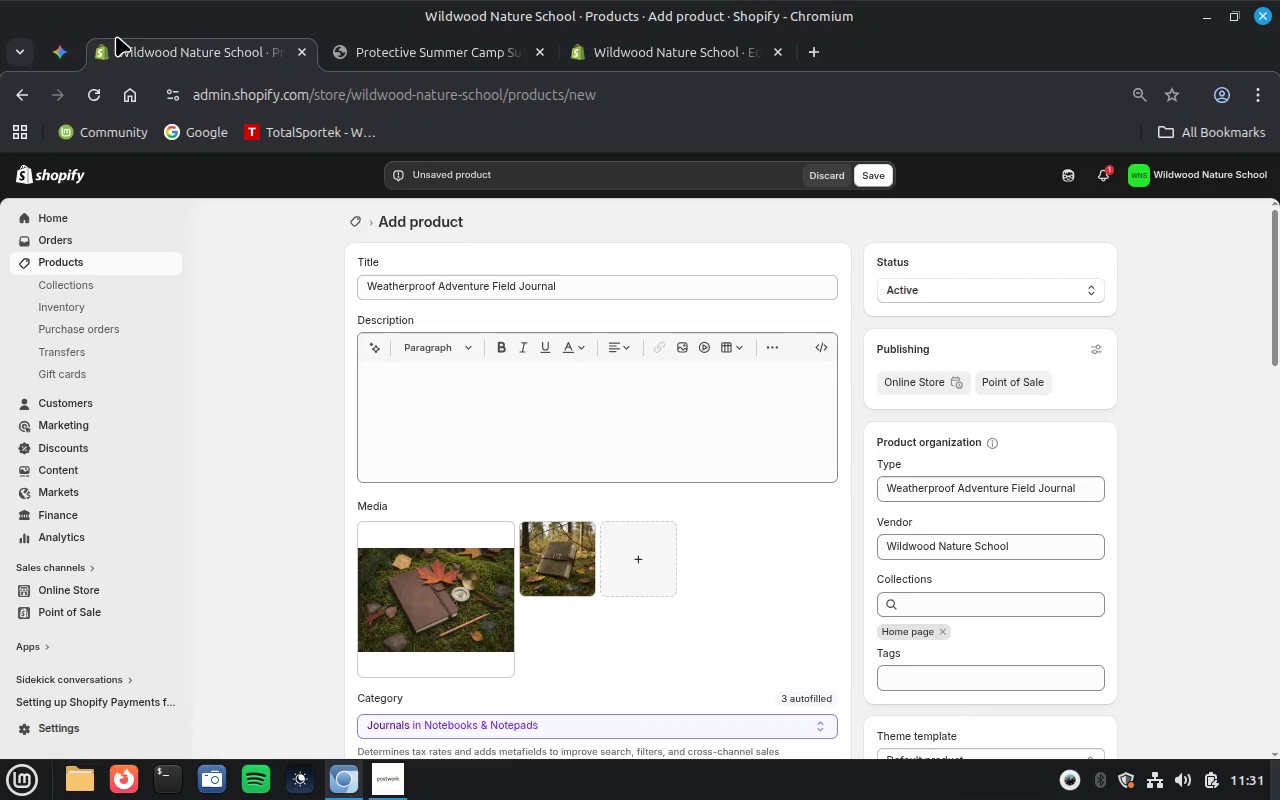 
left_click([36, 49])
 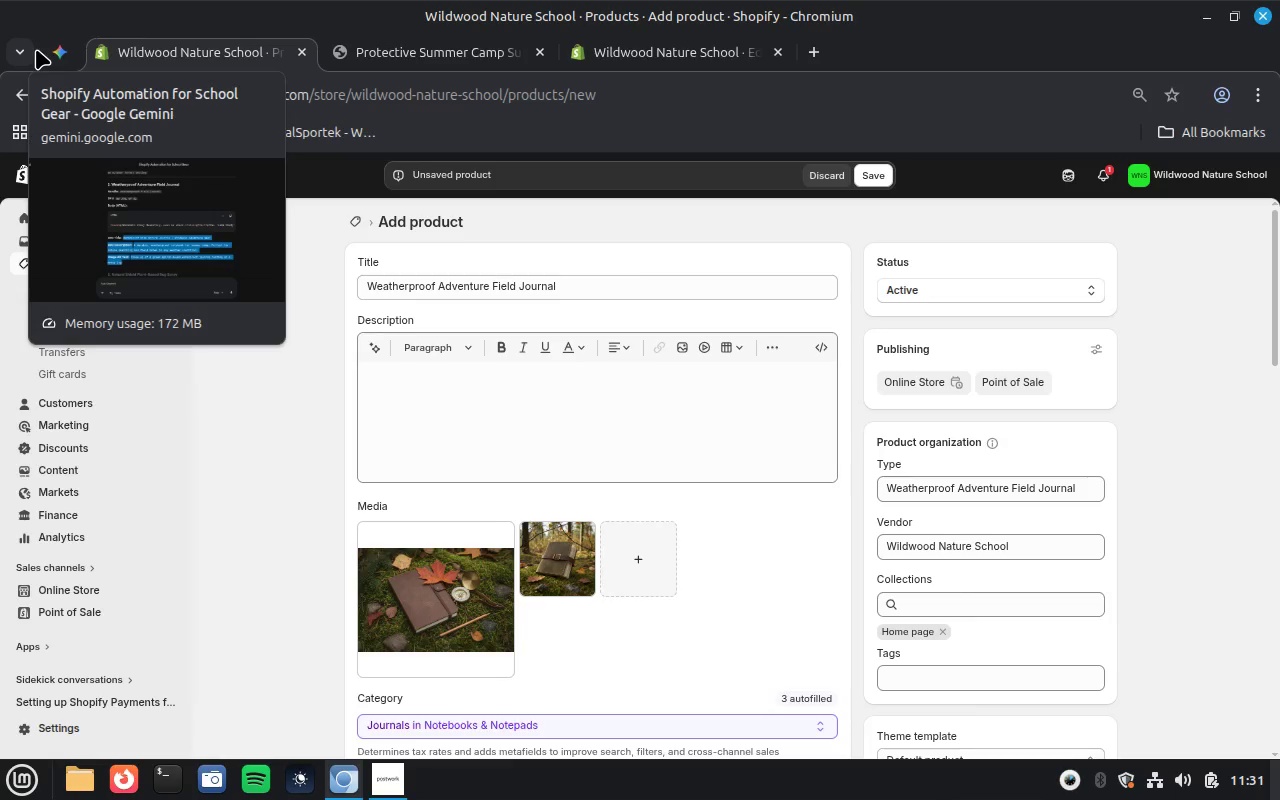 
left_click([36, 49])
 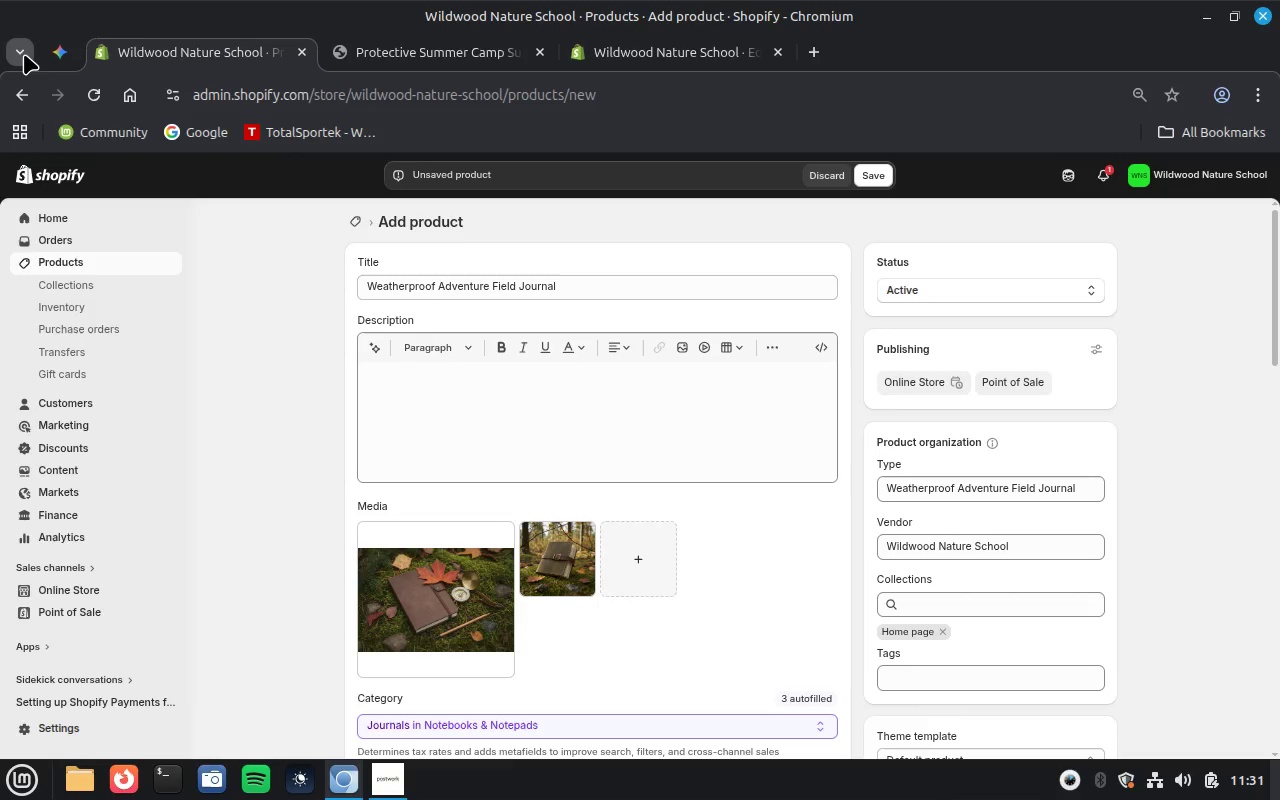 
left_click([23, 54])
 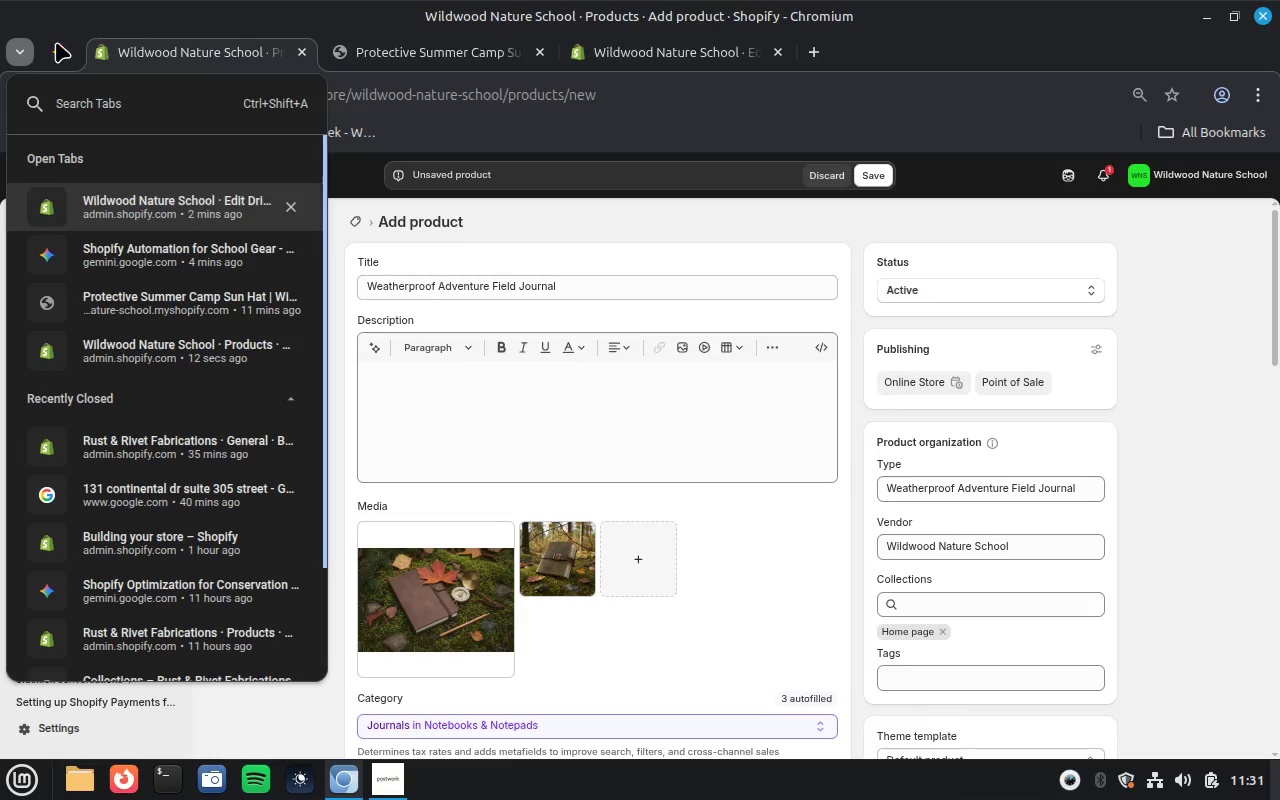 
left_click([62, 54])
 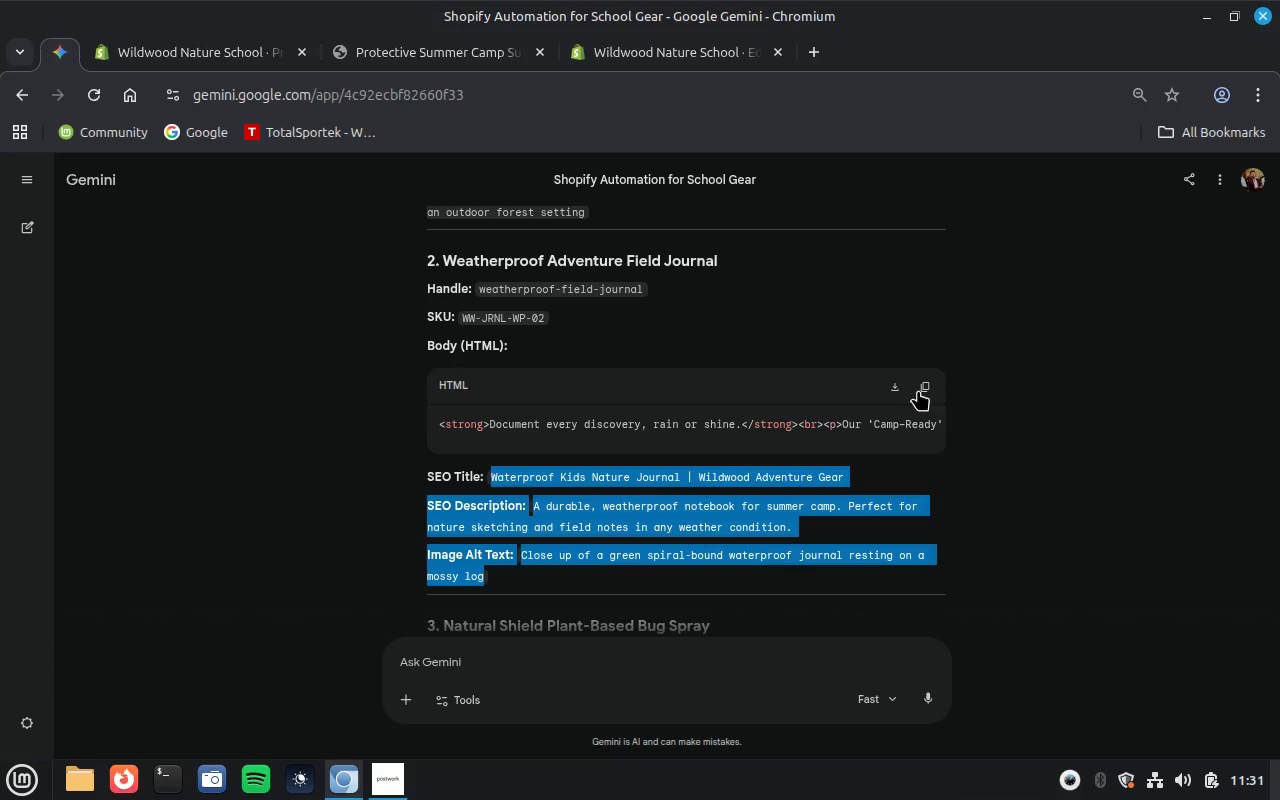 
left_click([926, 381])
 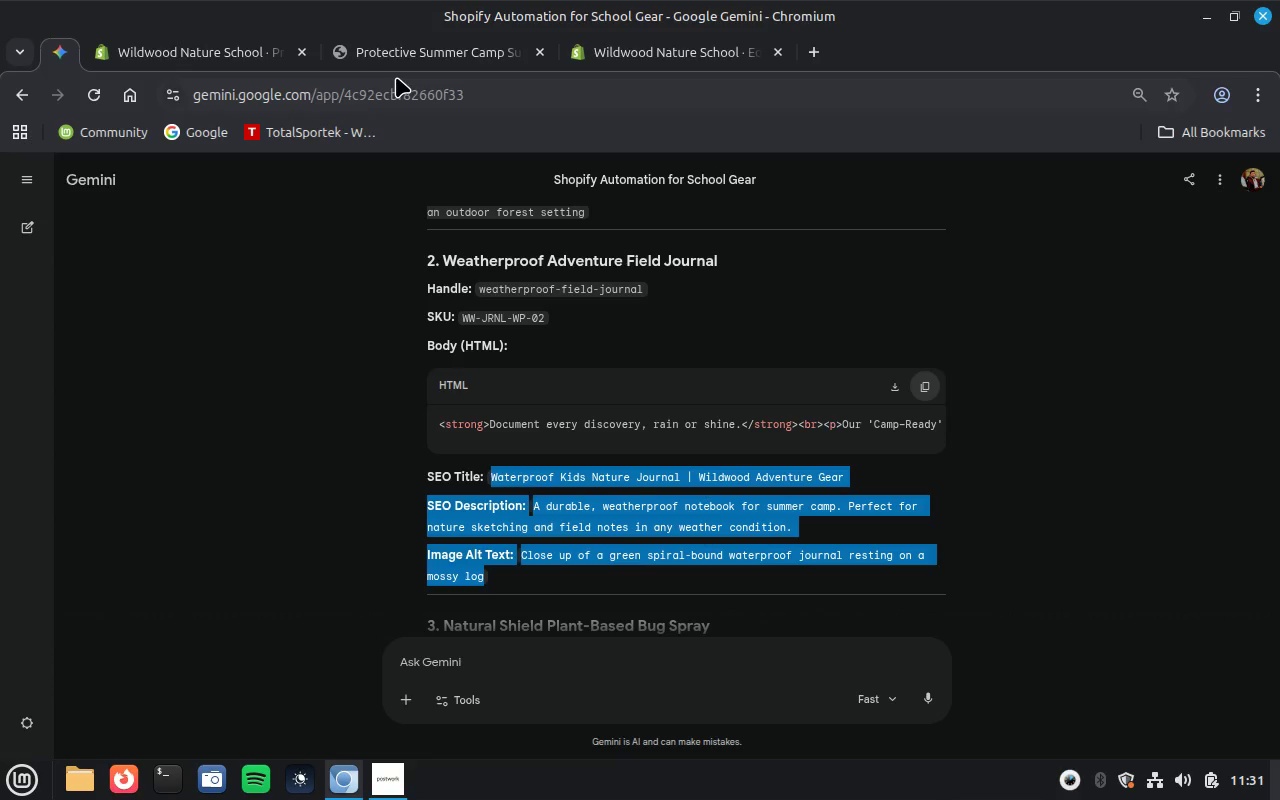 
left_click([195, 48])
 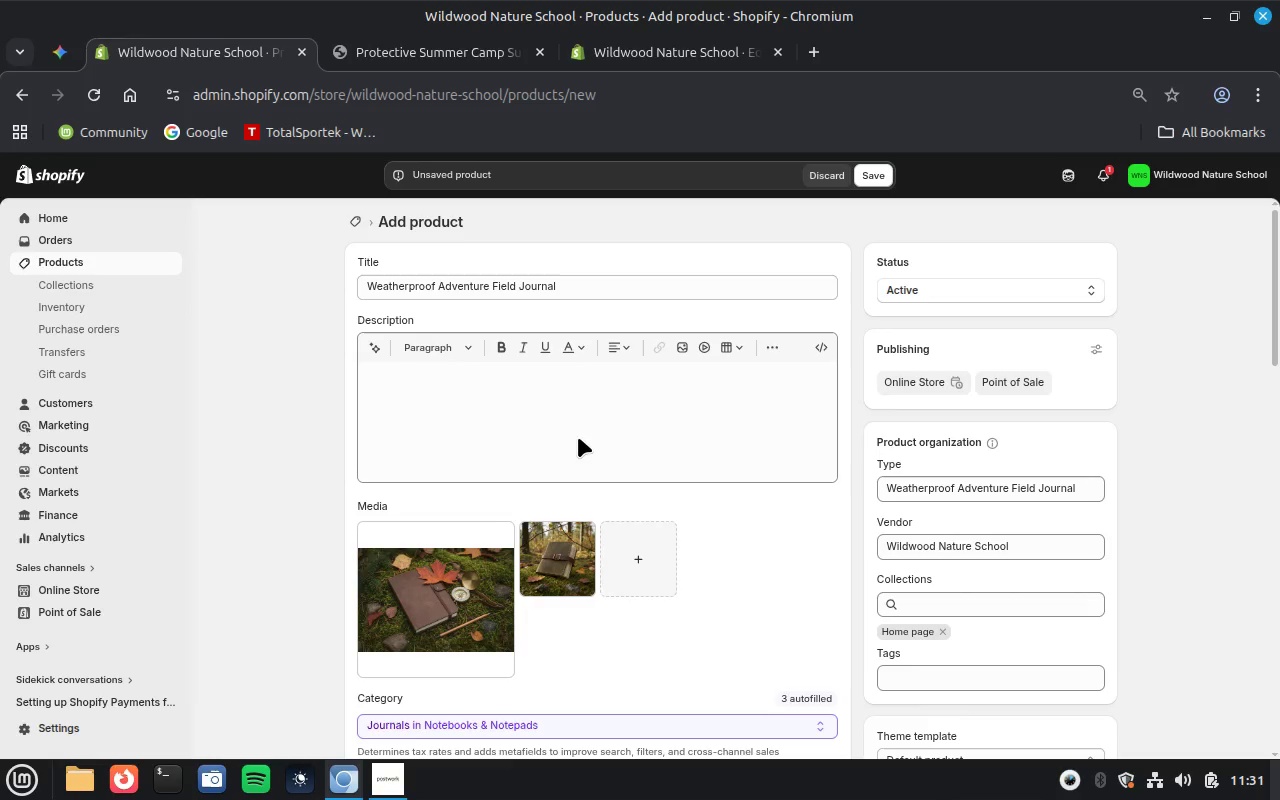 
left_click([576, 438])
 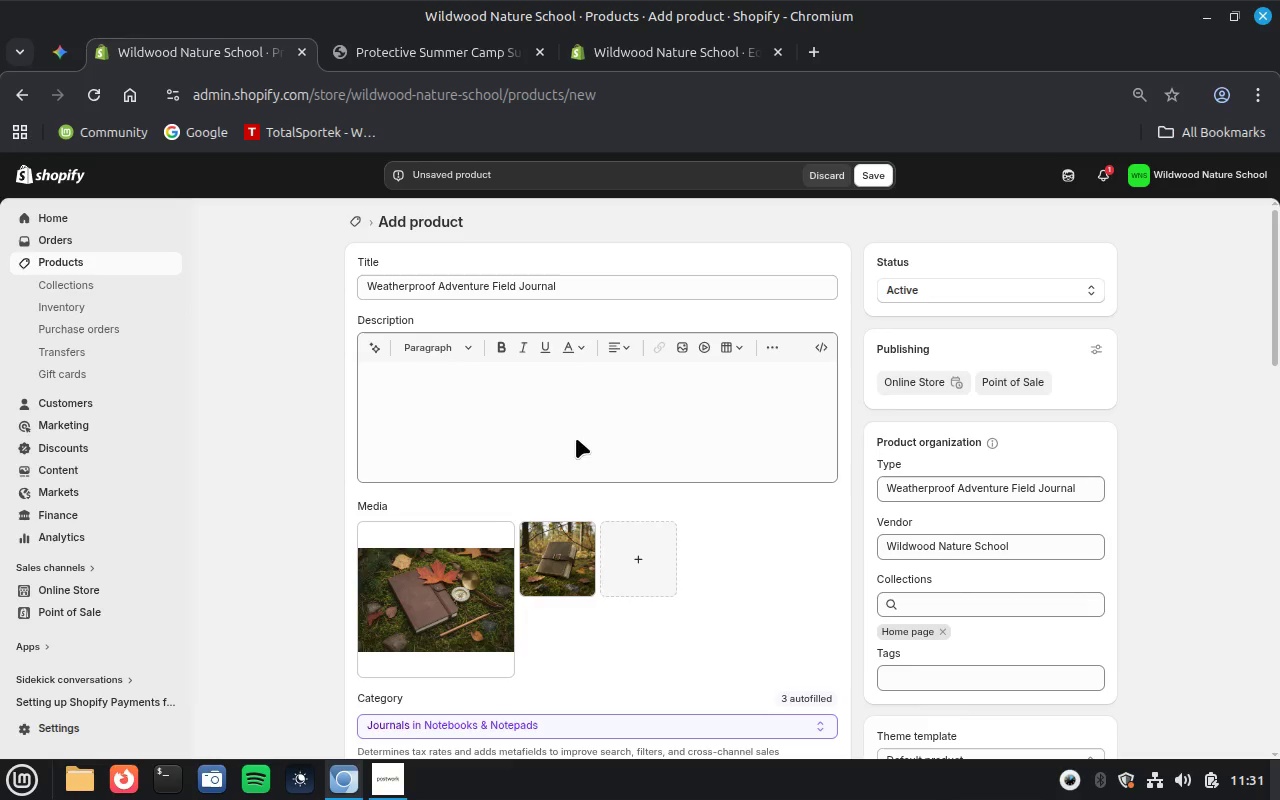 
key(Control+ControlLeft)
 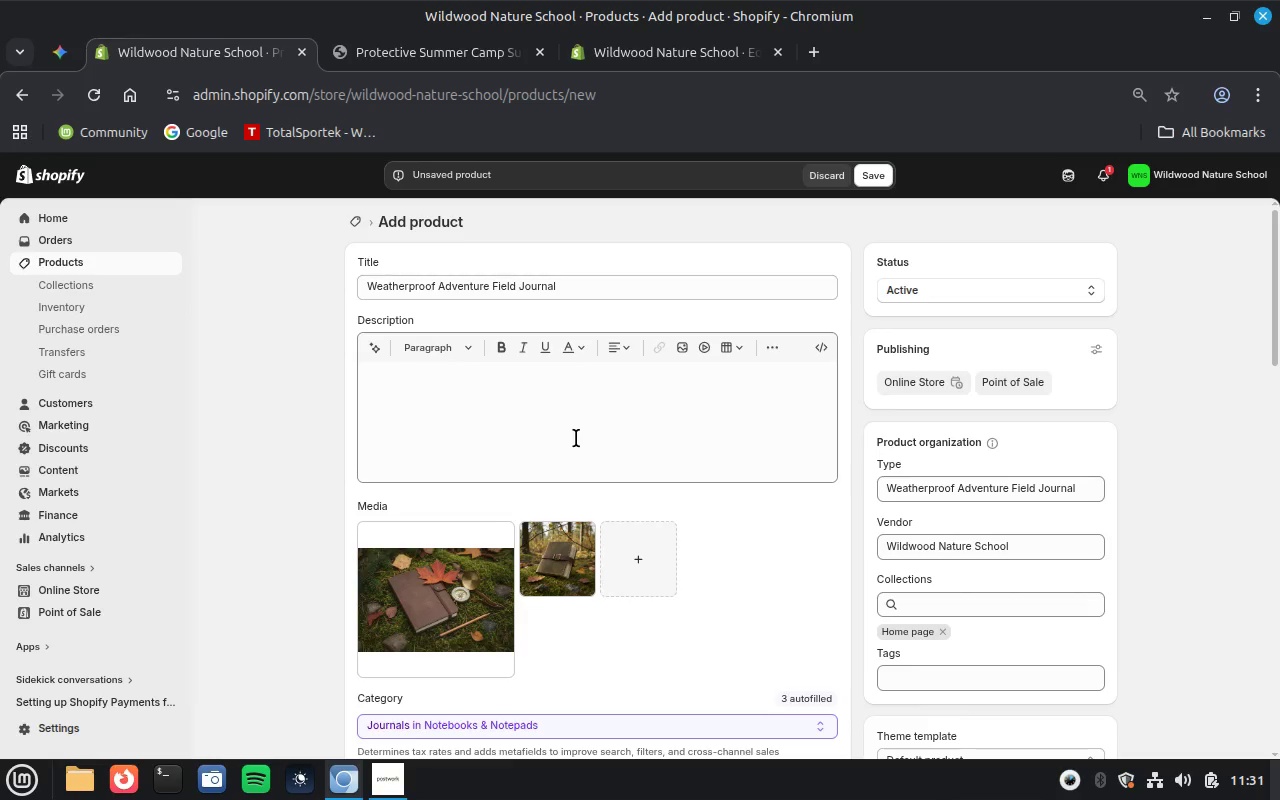 
key(Control+V)
 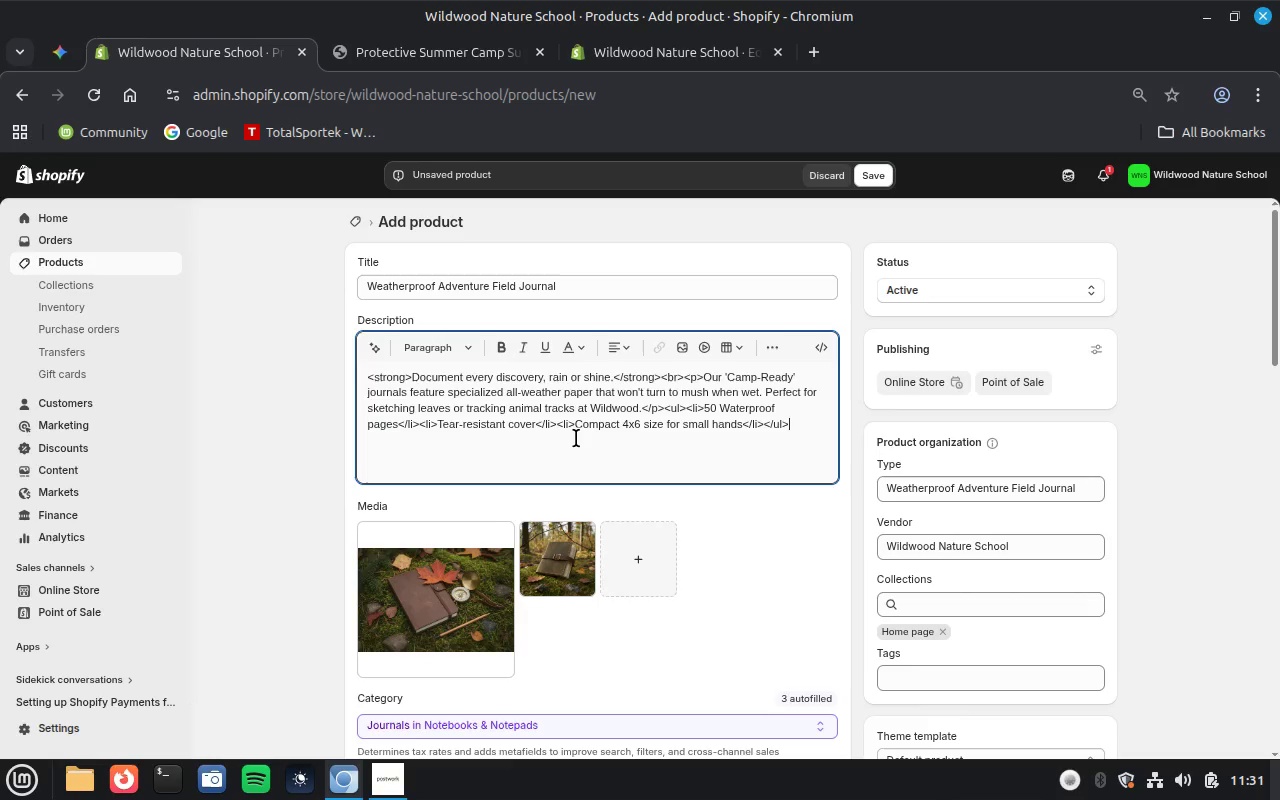 
wait(15.03)
 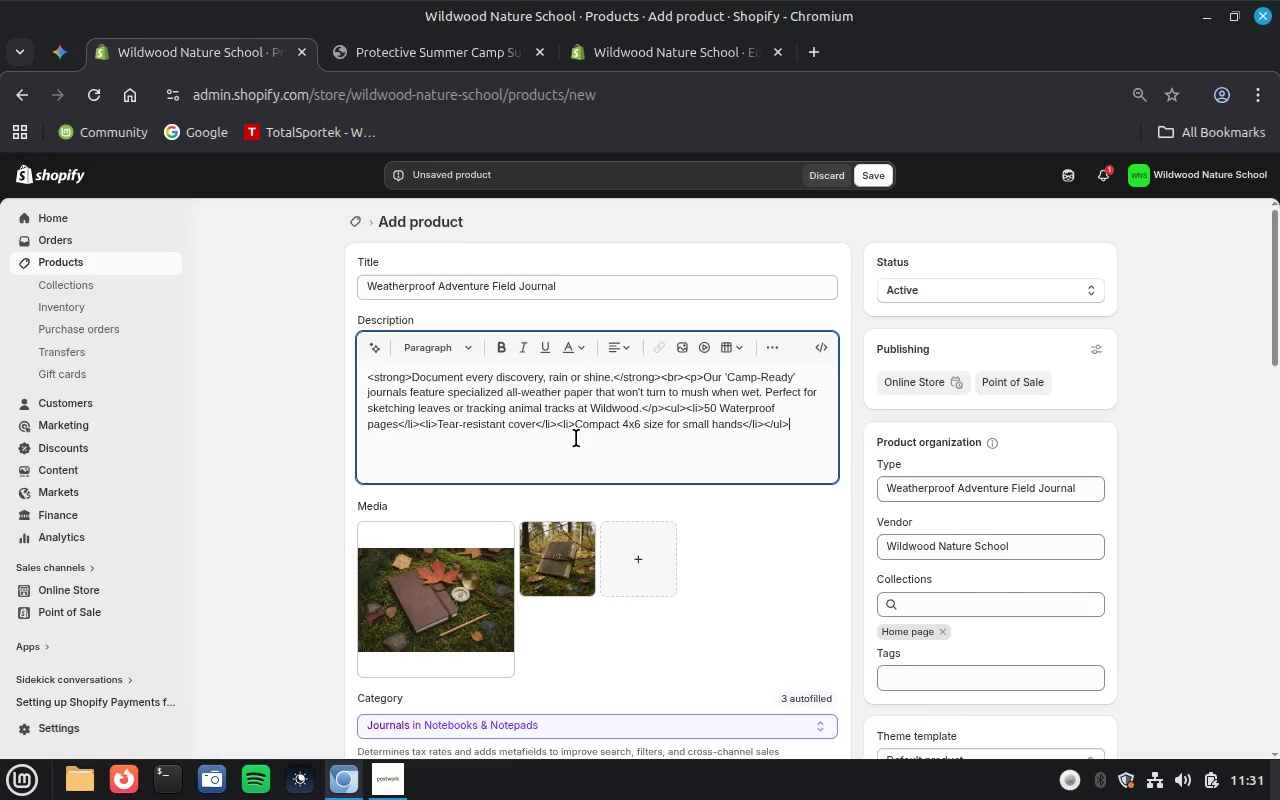 
left_click_drag(start_coordinate=[412, 376], to_coordinate=[341, 376])
 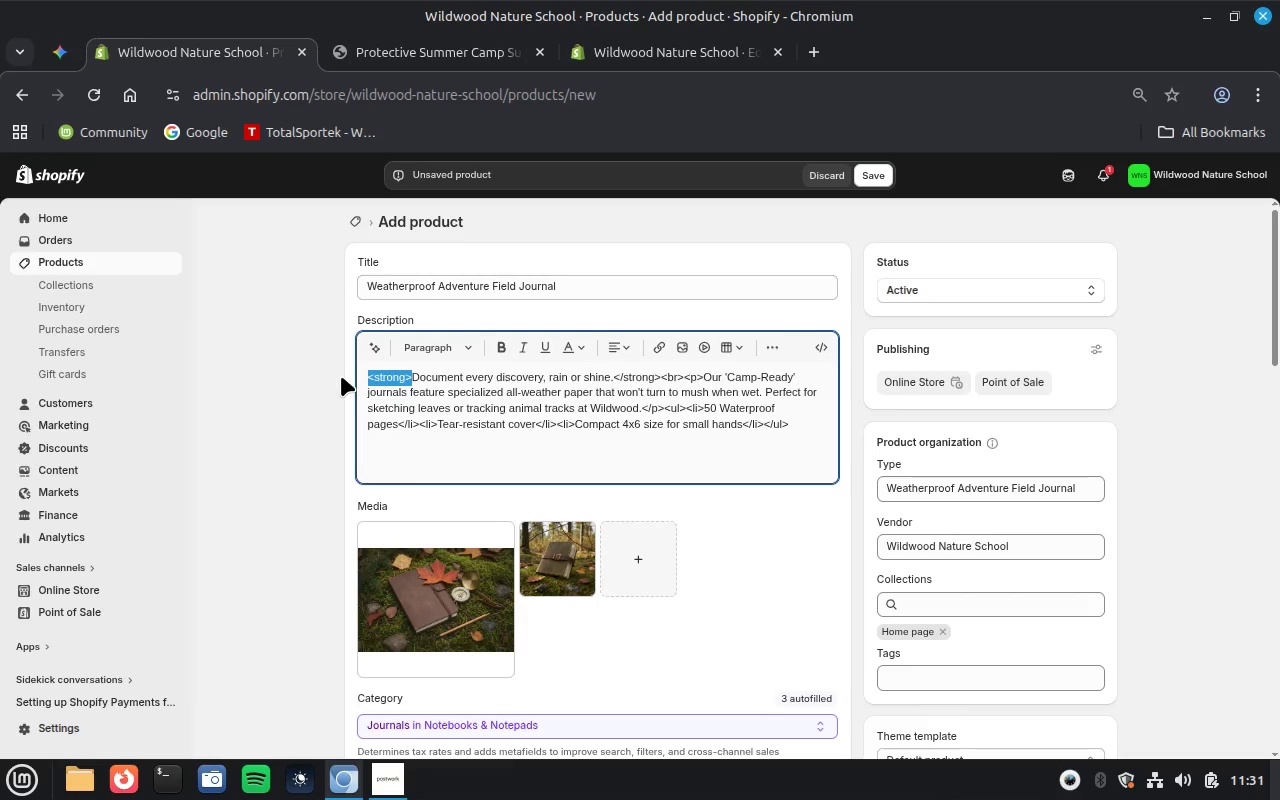 
key(Backspace)
 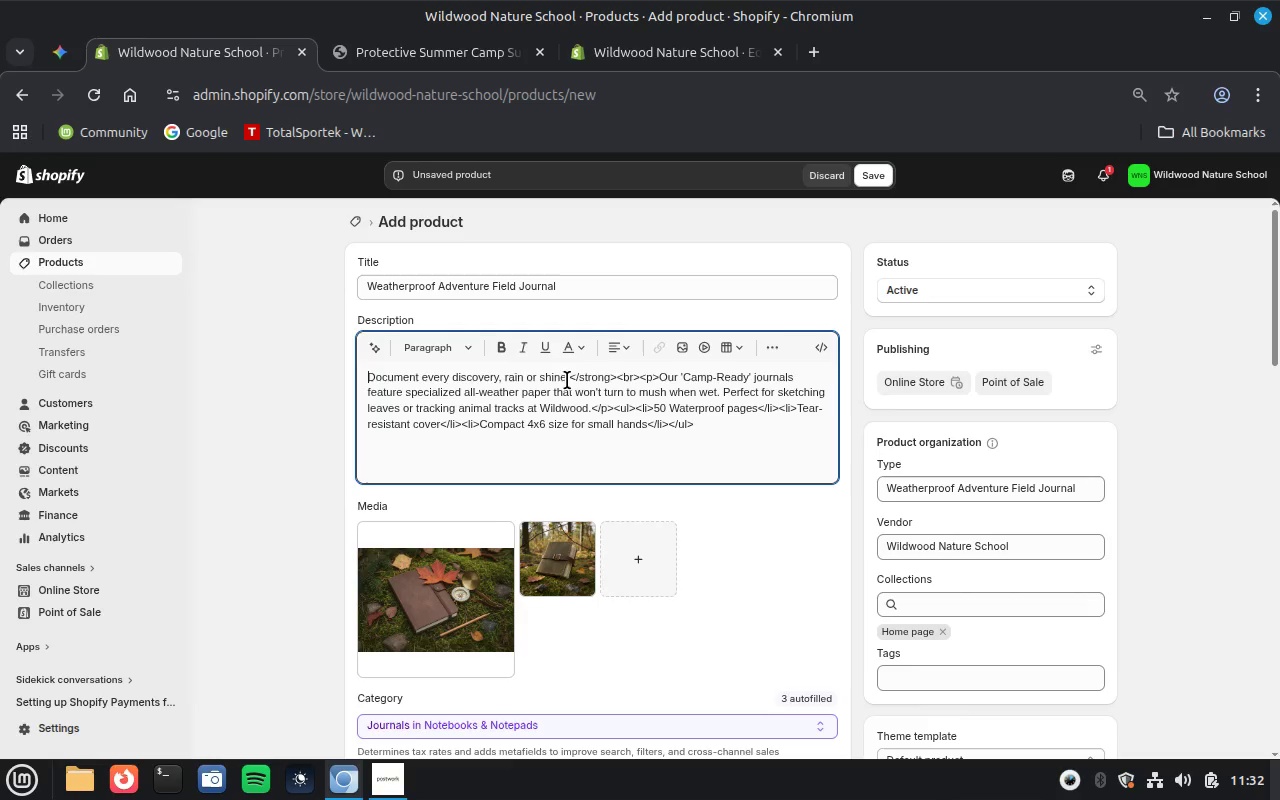 
left_click_drag(start_coordinate=[569, 379], to_coordinate=[661, 378])
 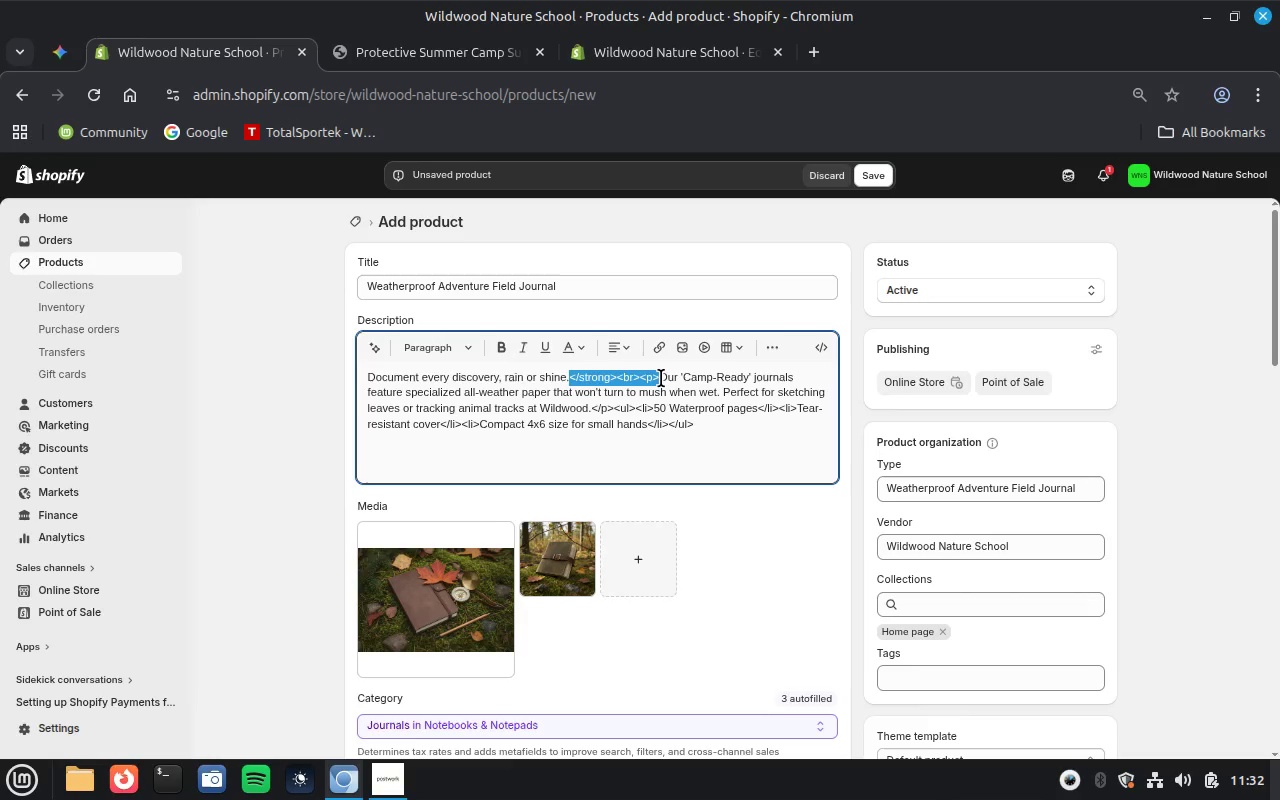 
wait(10.14)
 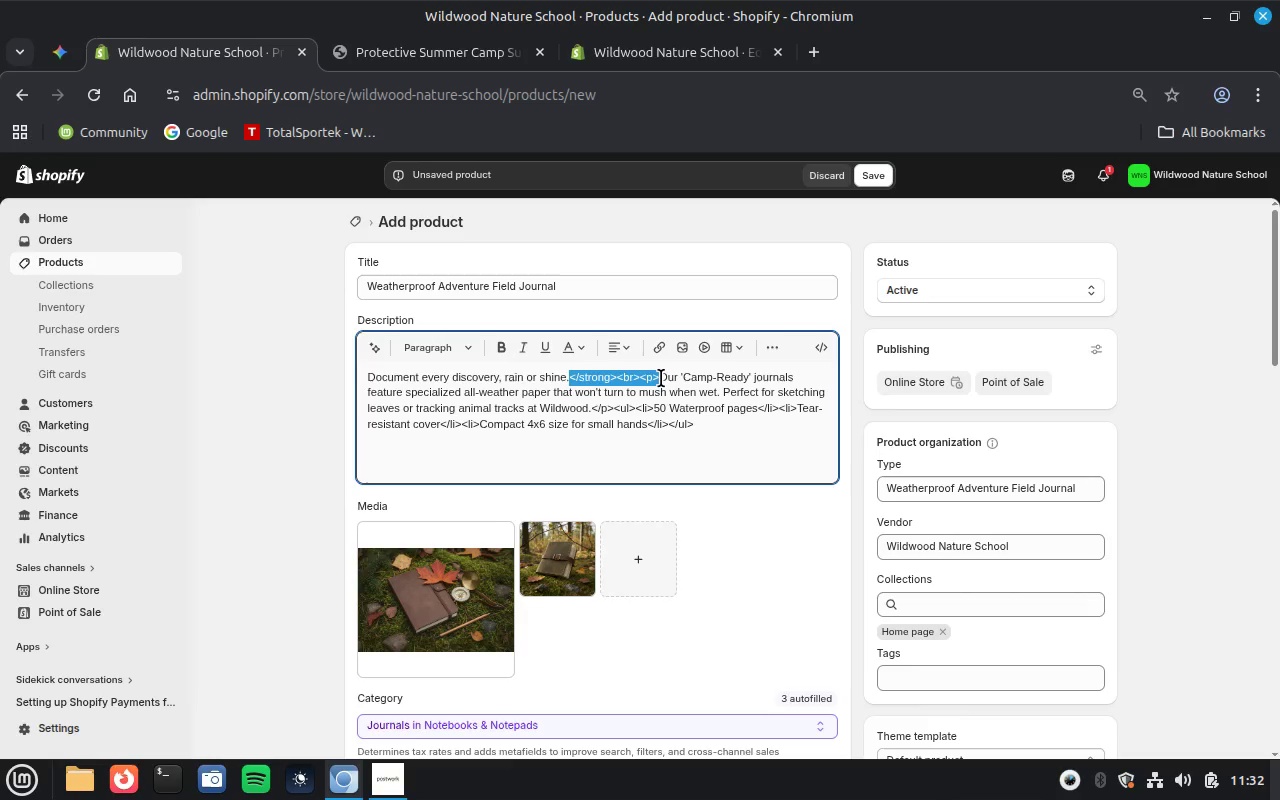 
key(Backspace)
 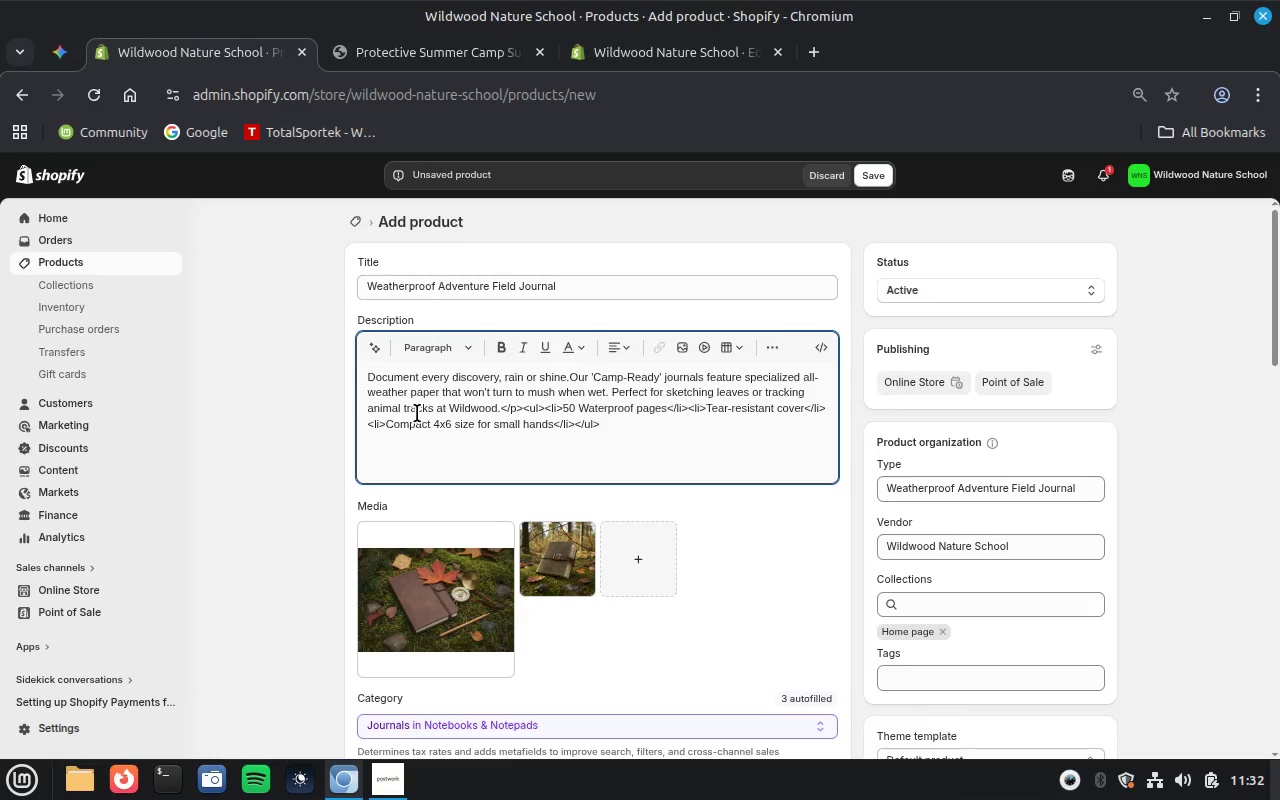 
wait(7.61)
 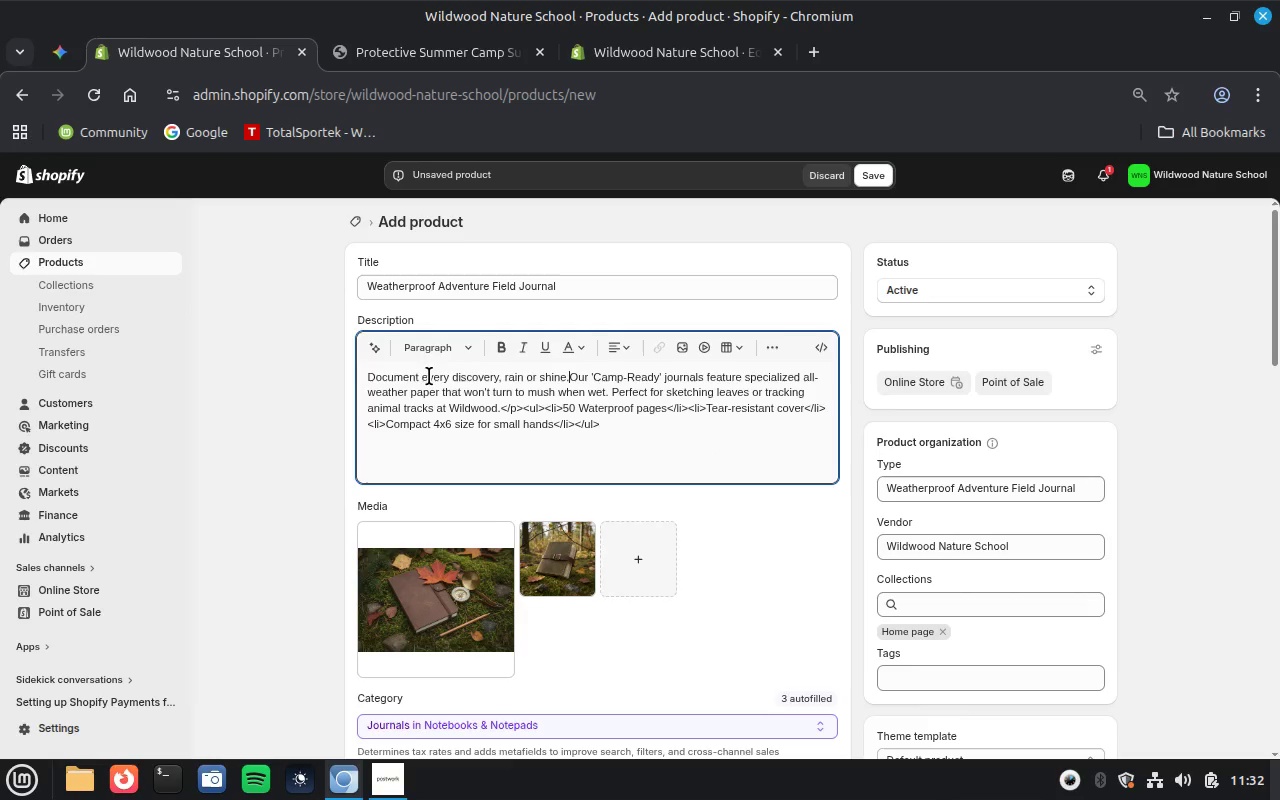 
left_click_drag(start_coordinate=[500, 411], to_coordinate=[564, 409])
 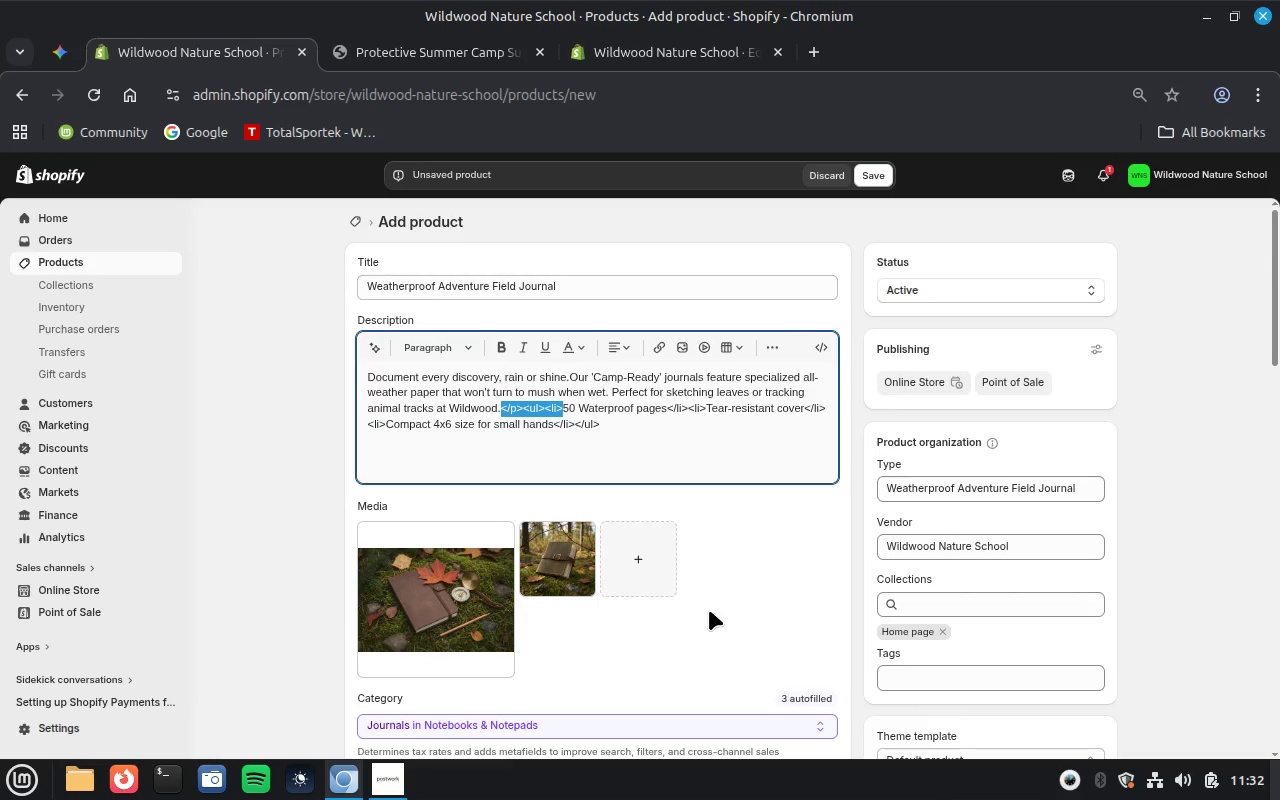 
key(Backspace)
 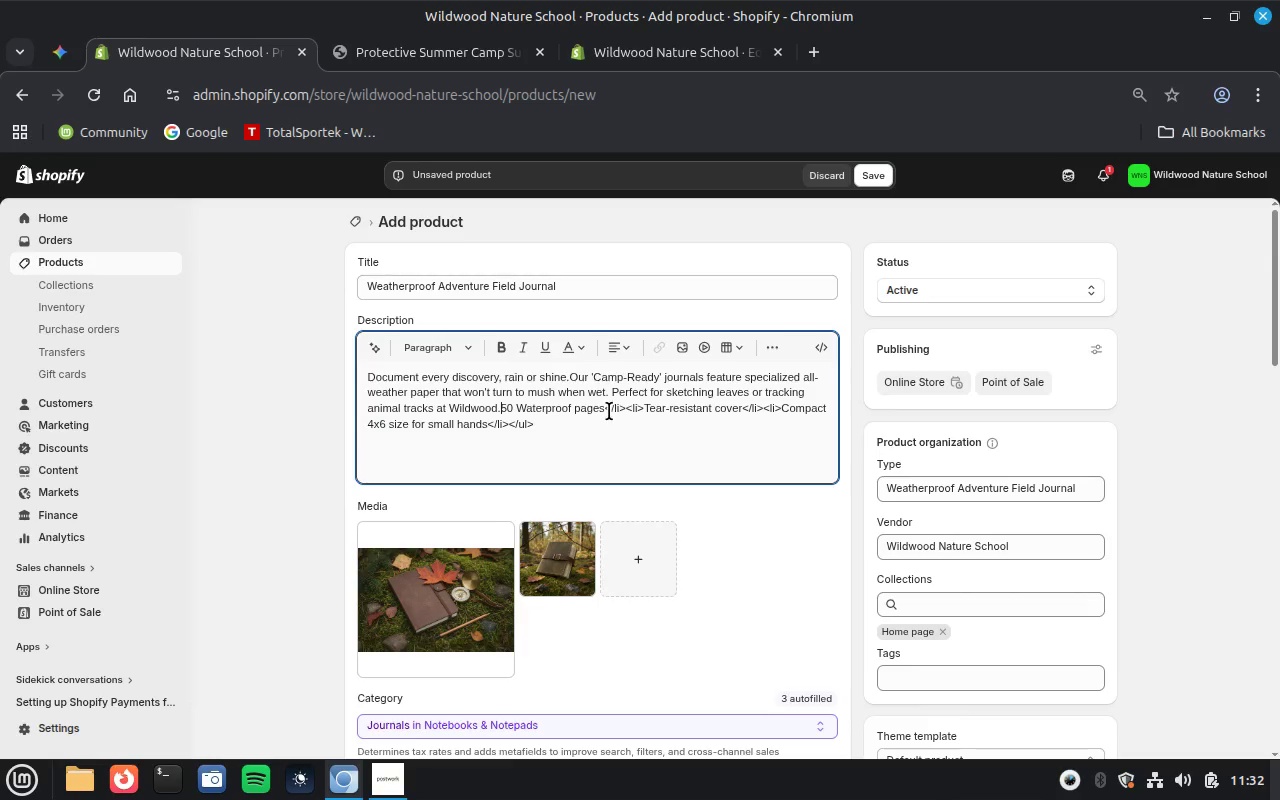 
left_click_drag(start_coordinate=[606, 408], to_coordinate=[645, 403])
 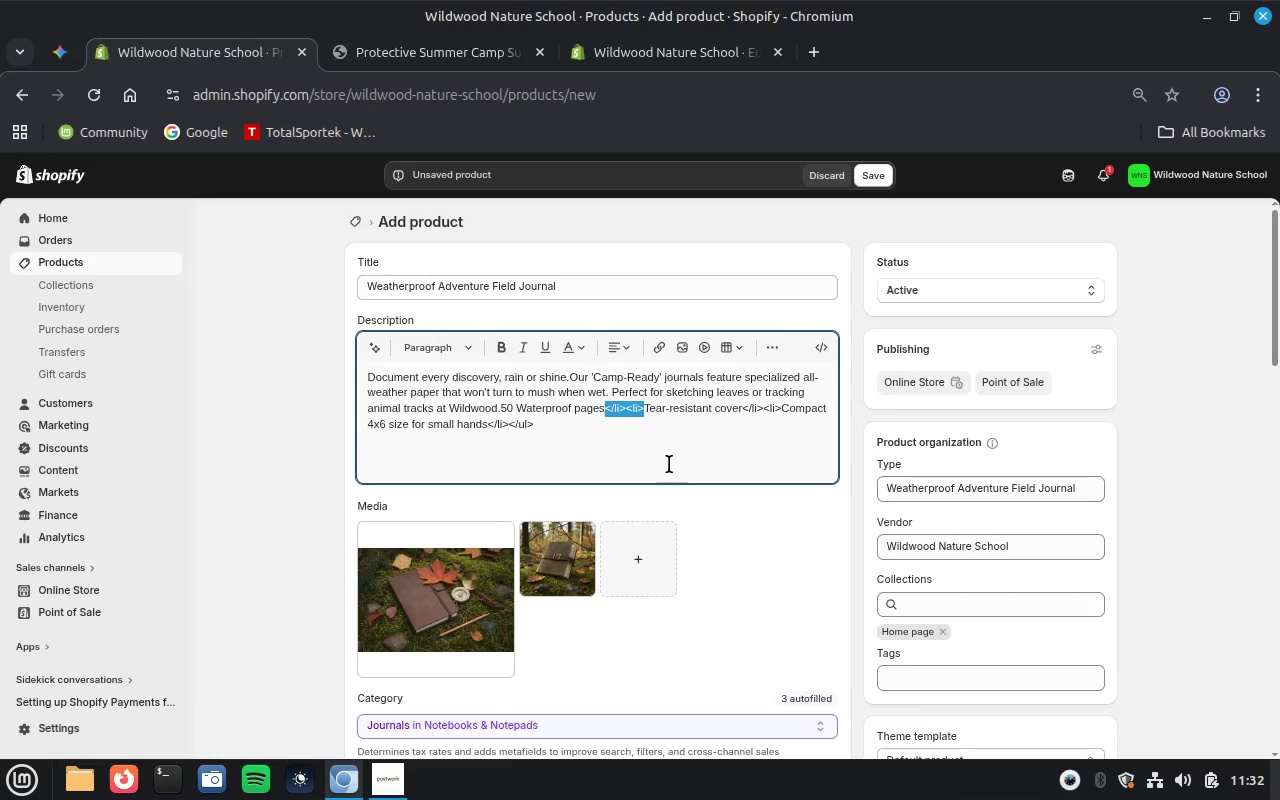 
key(Backspace)
 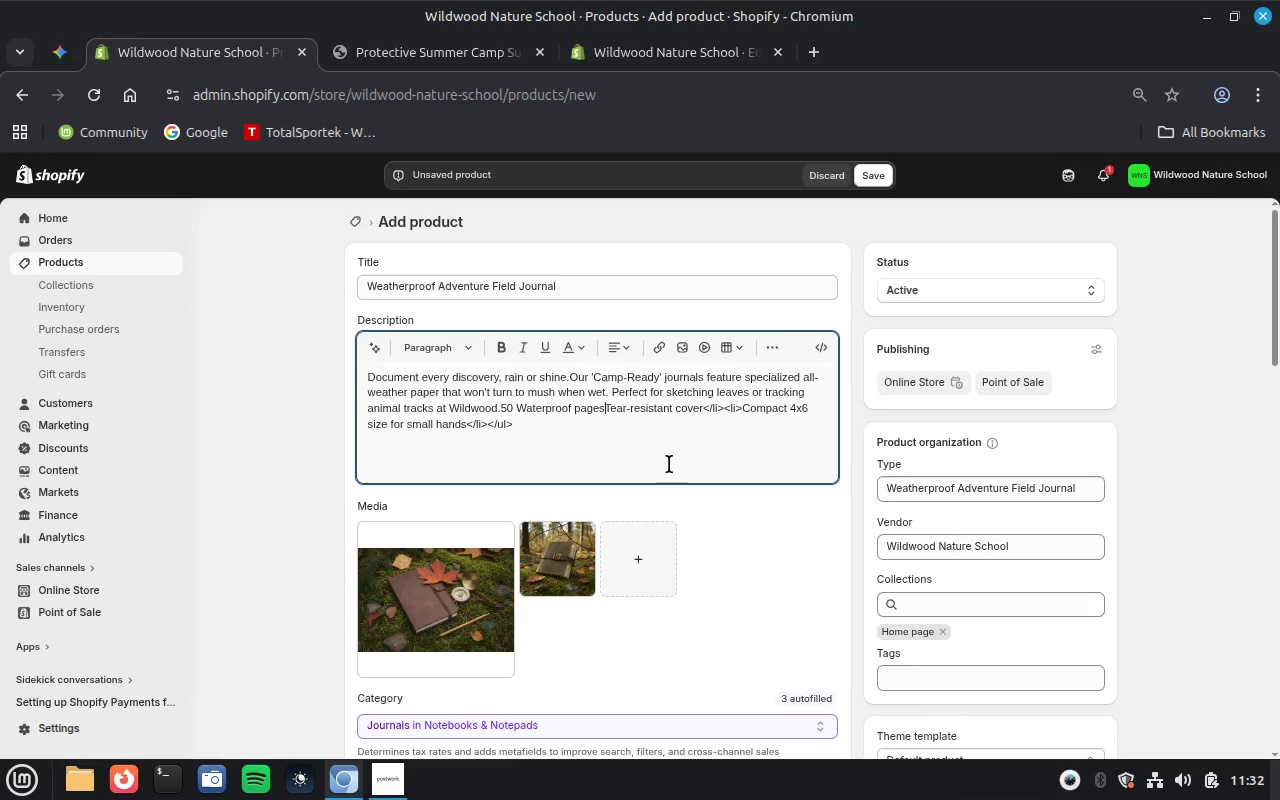 
key(Space)
 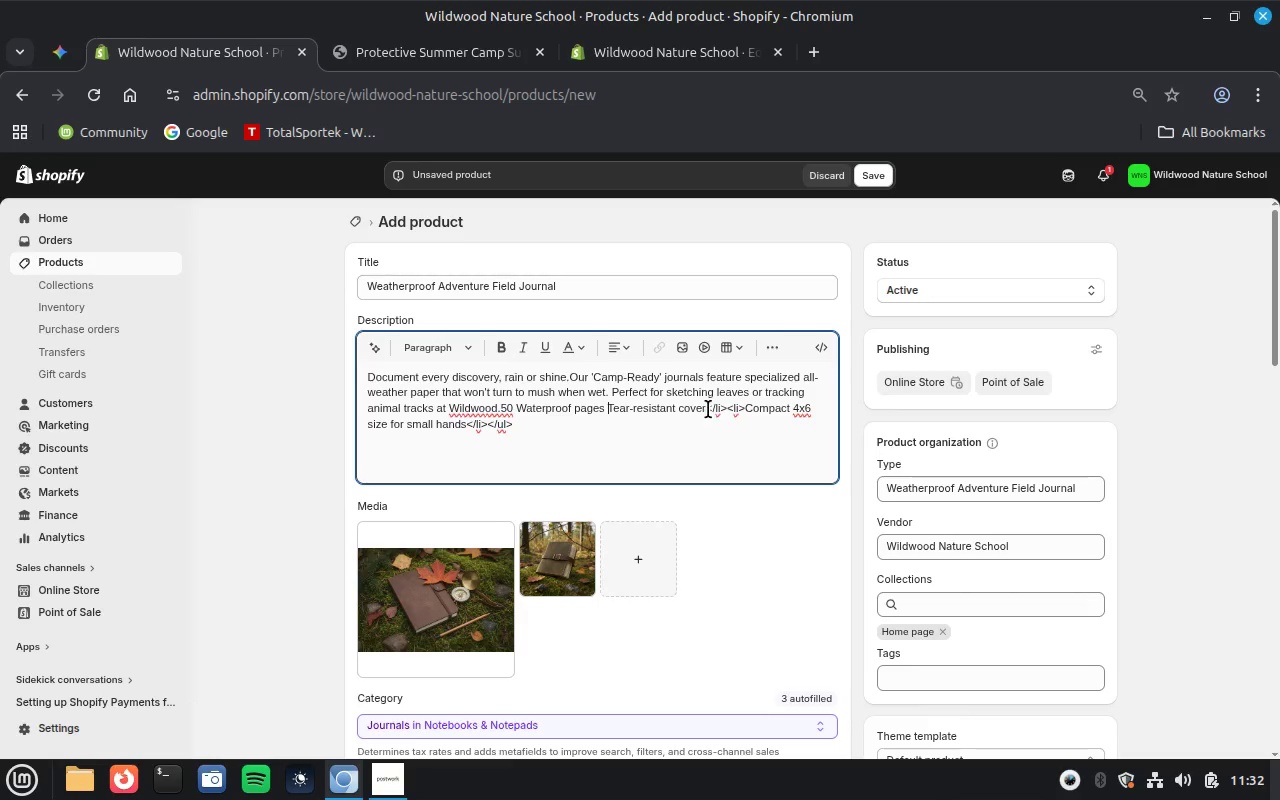 
left_click_drag(start_coordinate=[707, 407], to_coordinate=[746, 412])
 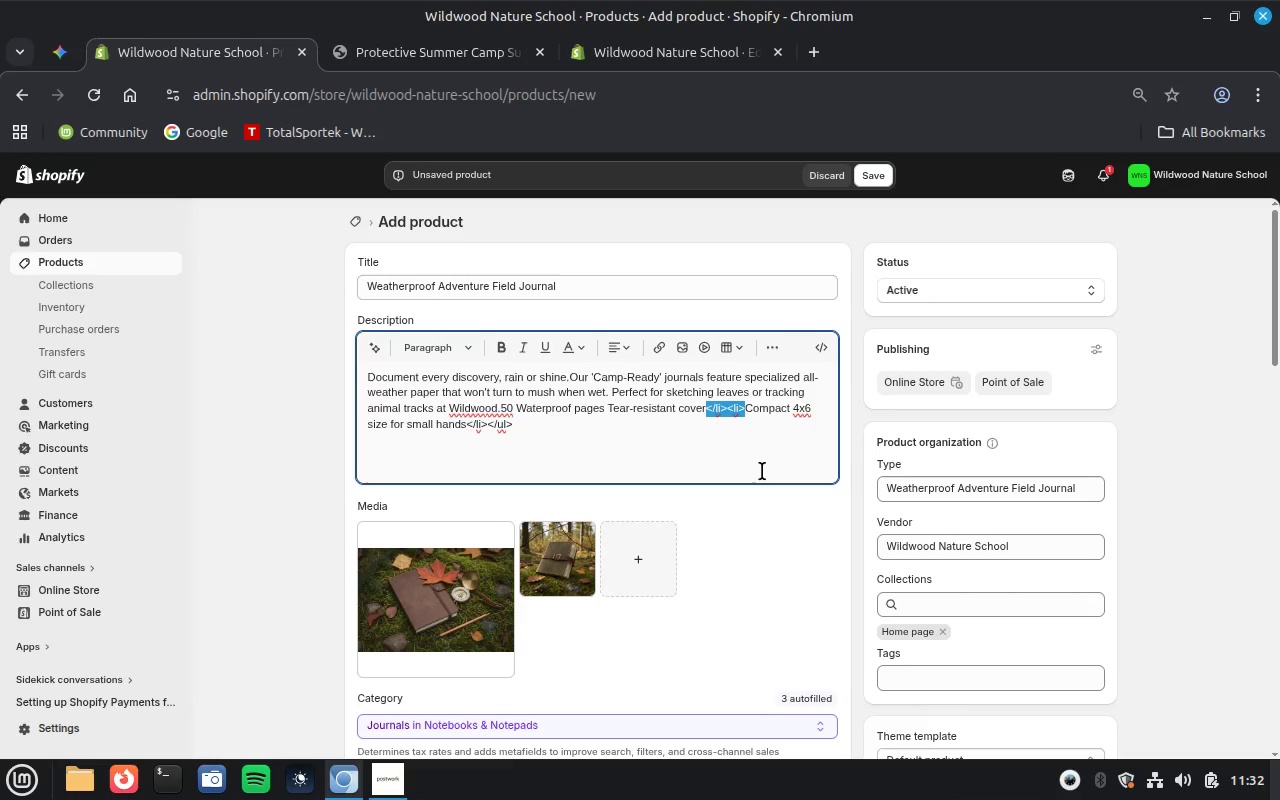 
key(Backspace)
 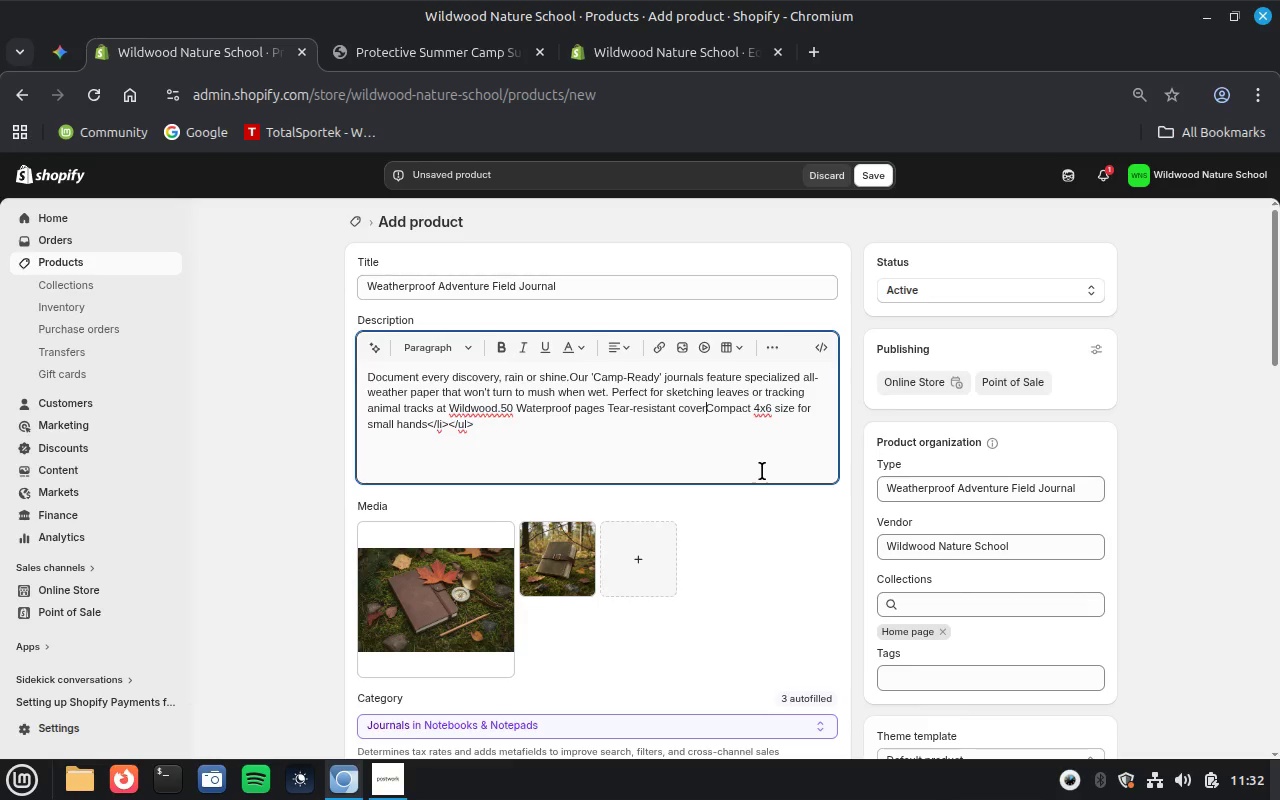 
key(Space)
 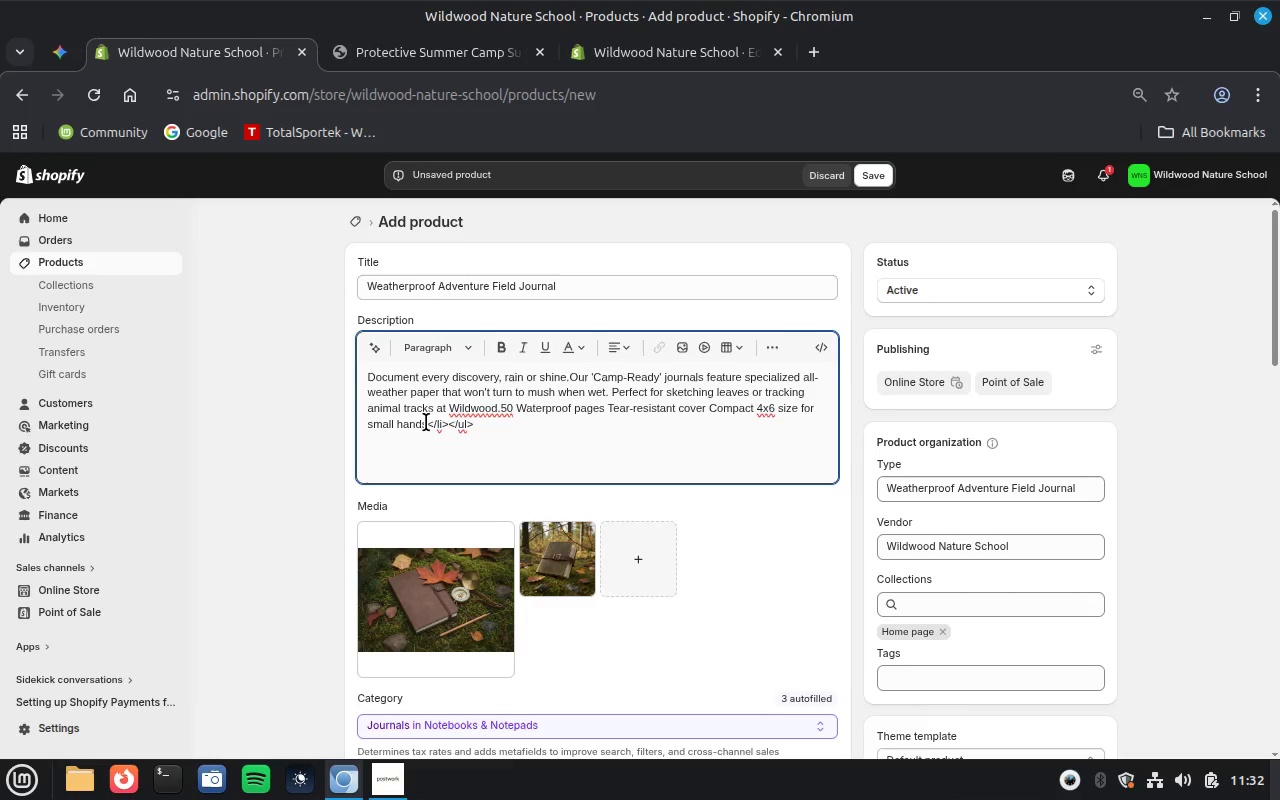 
left_click_drag(start_coordinate=[429, 422], to_coordinate=[474, 433])
 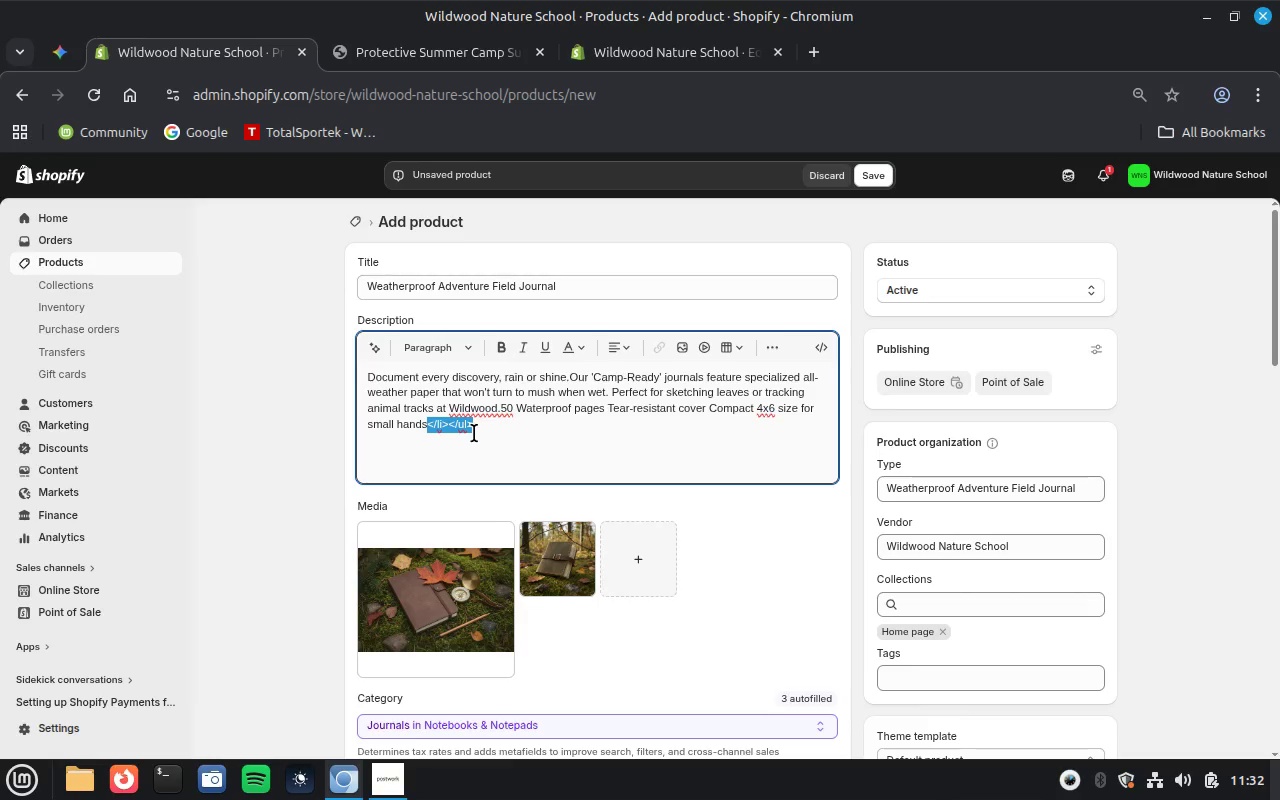 
key(Backspace)
 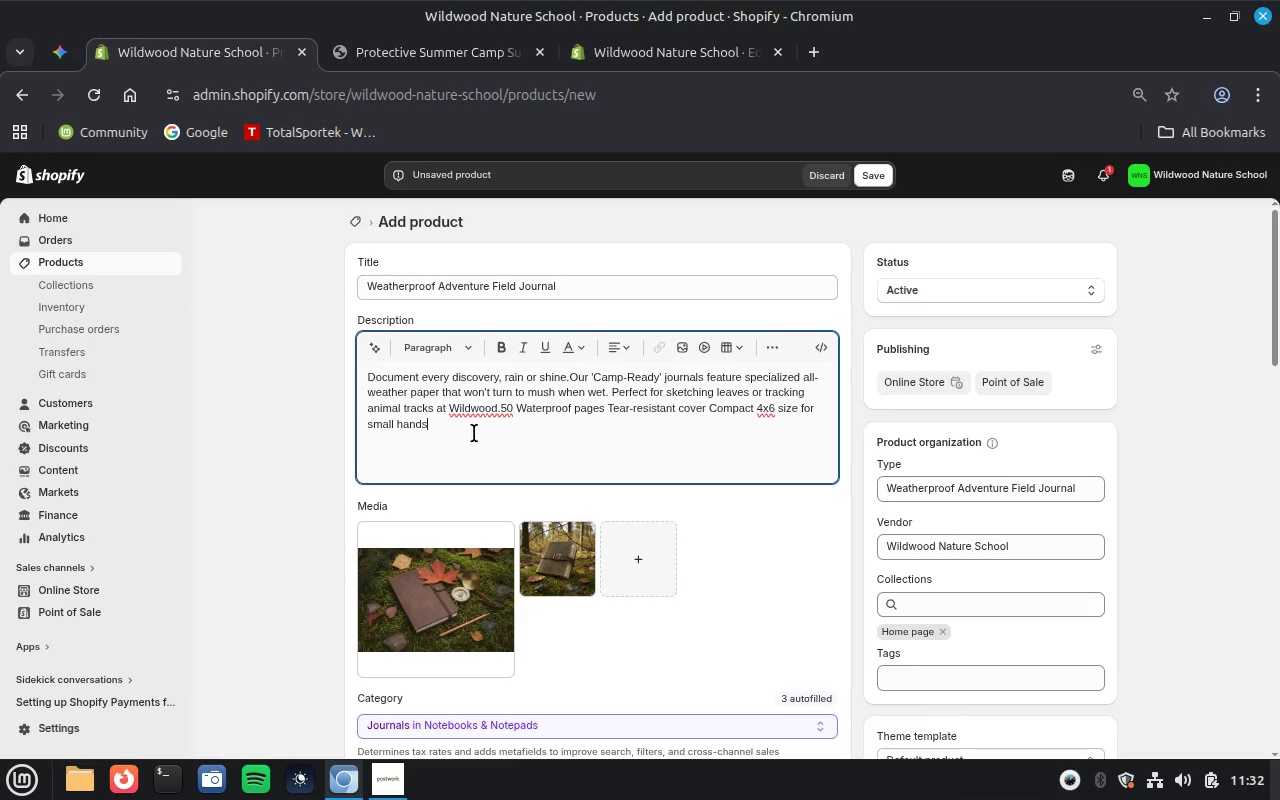 
key(Period)
 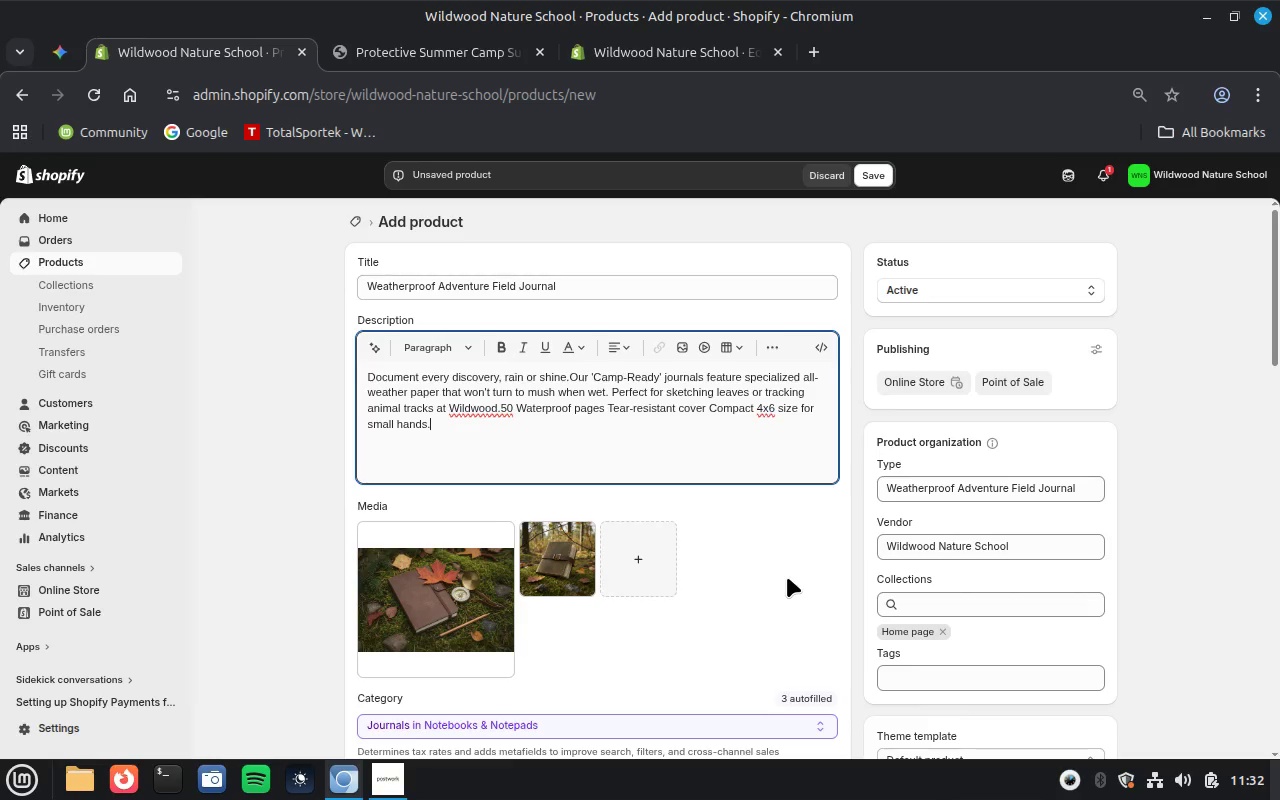 
wait(6.5)
 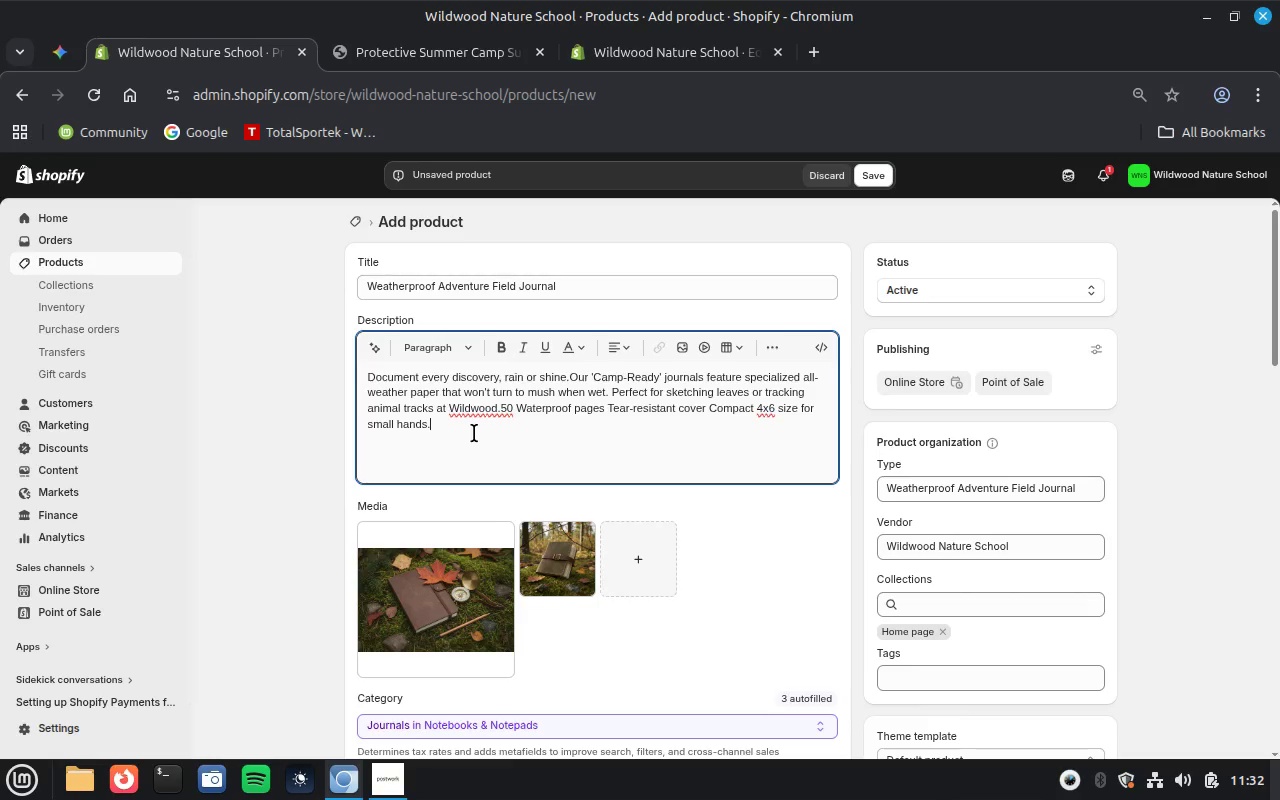 
left_click([963, 681])
 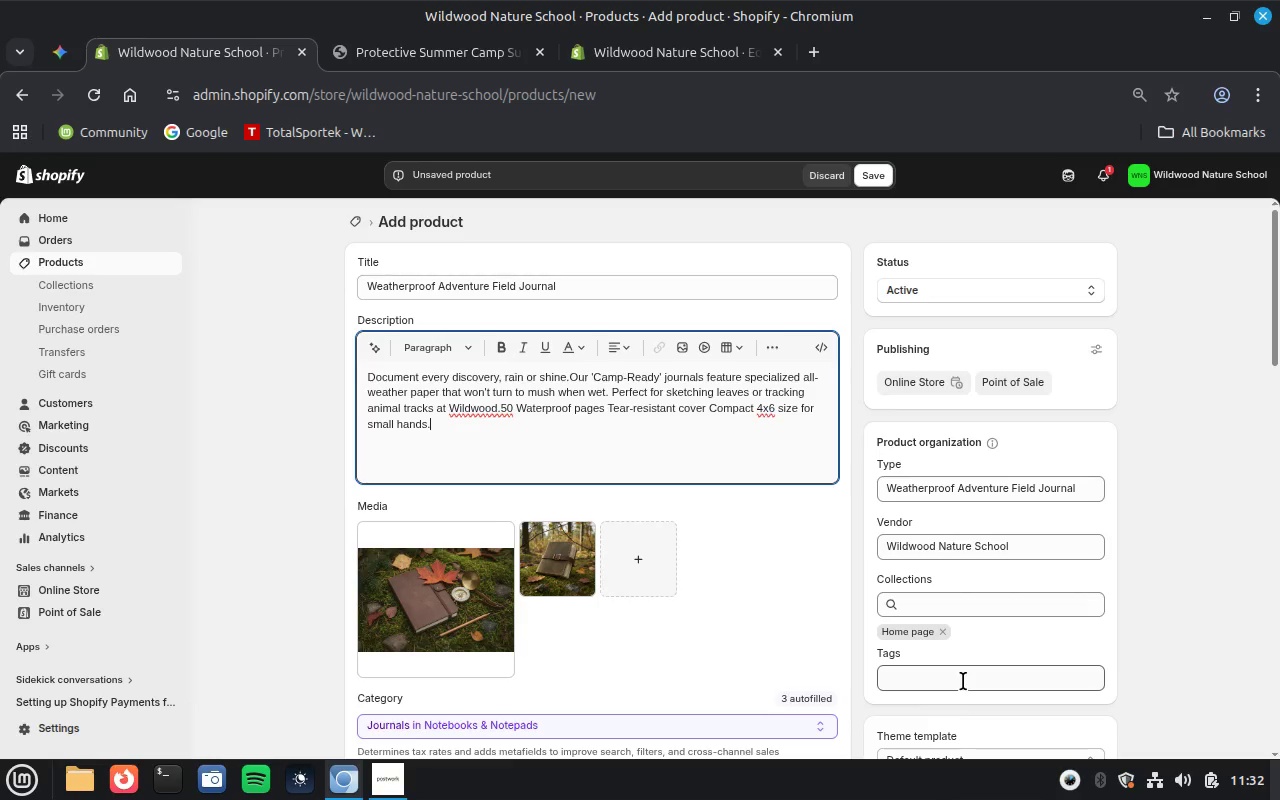 
type(Joi)
 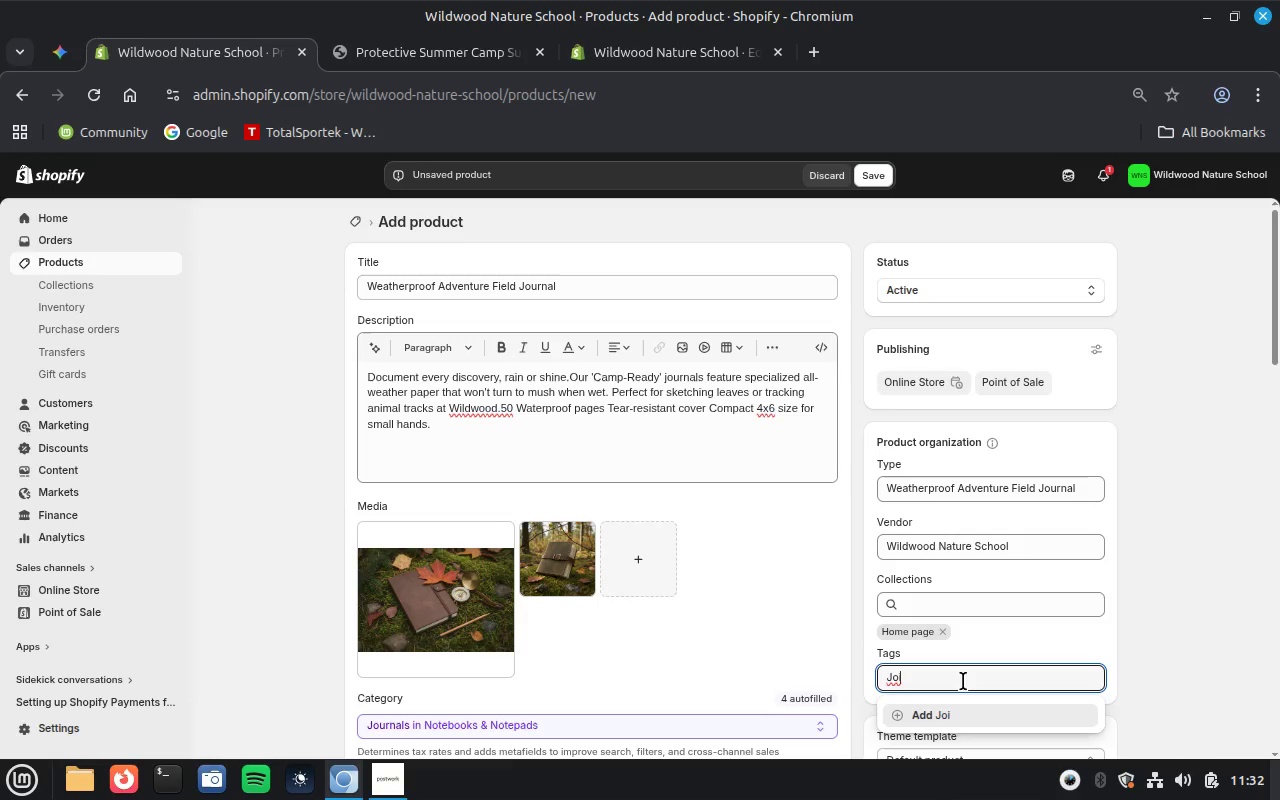 
wait(5.32)
 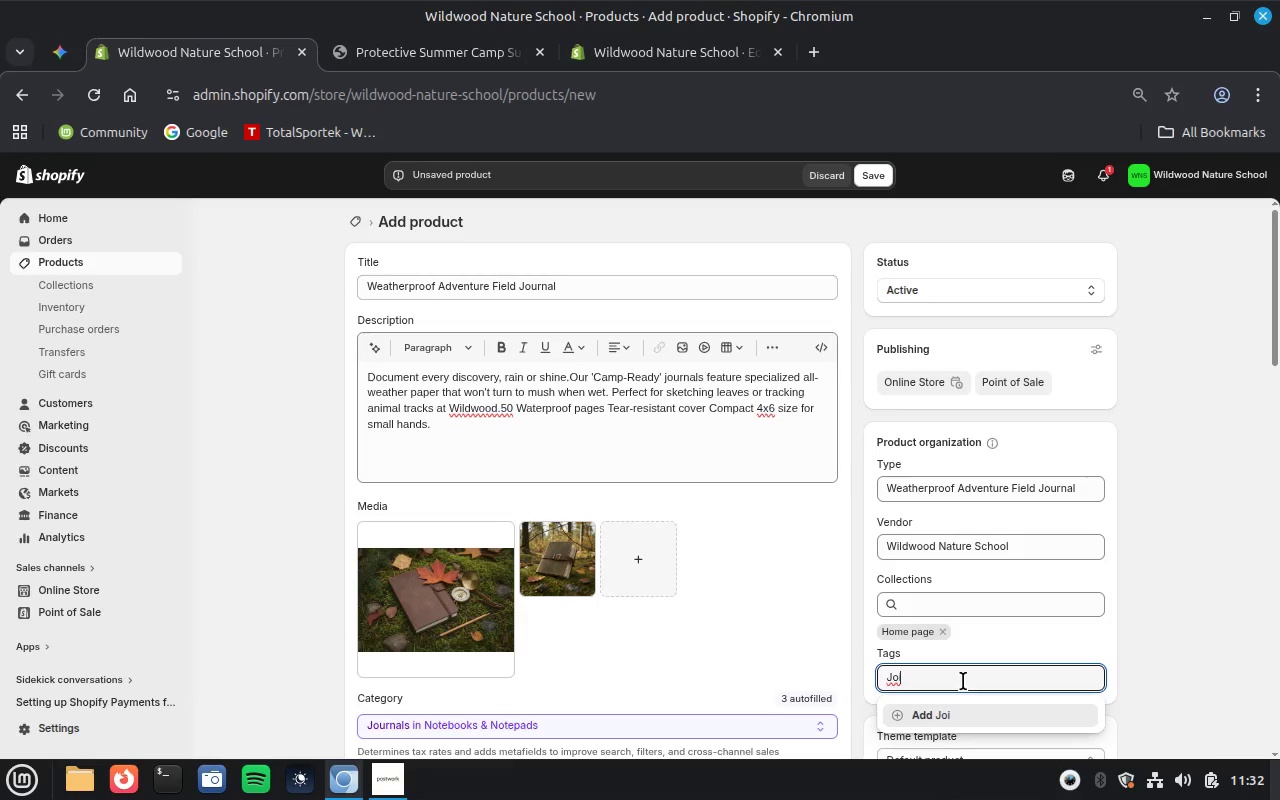 
key(Backspace)
type(urnal)
 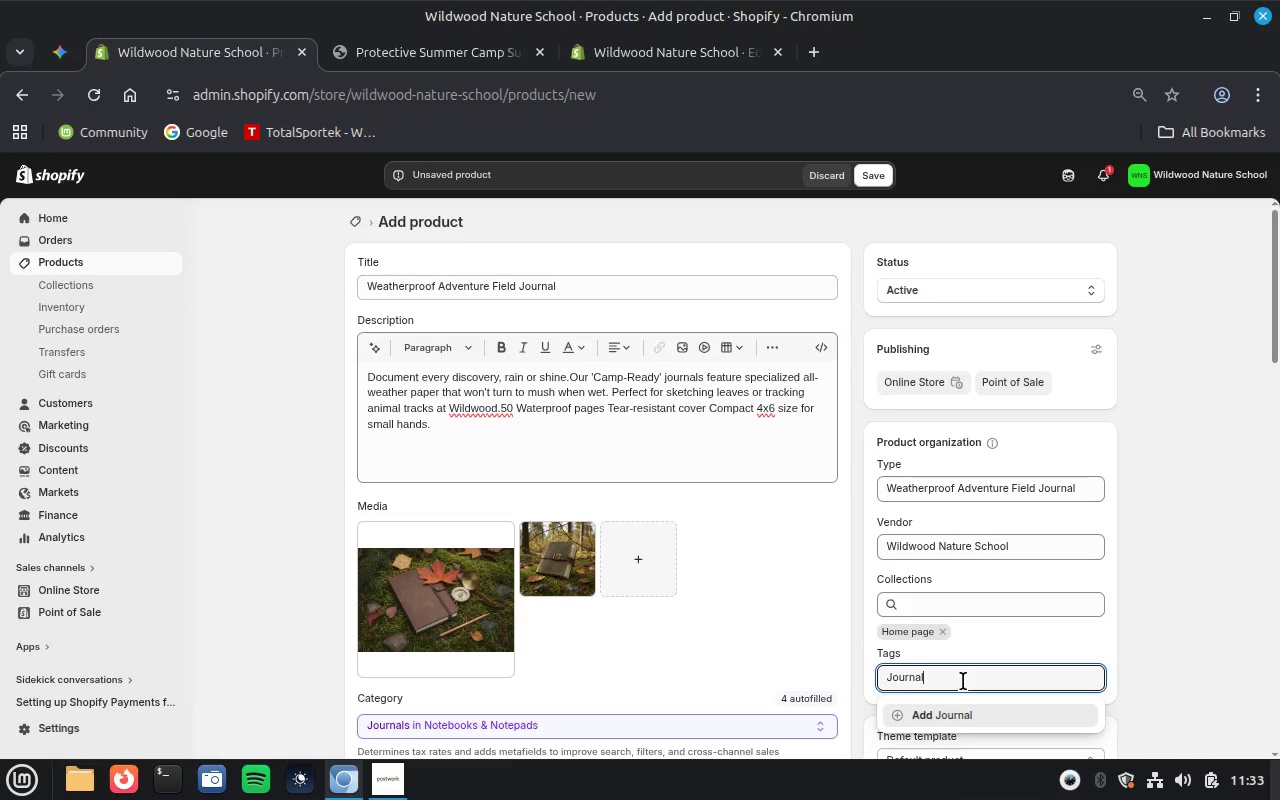 
key(Enter)
 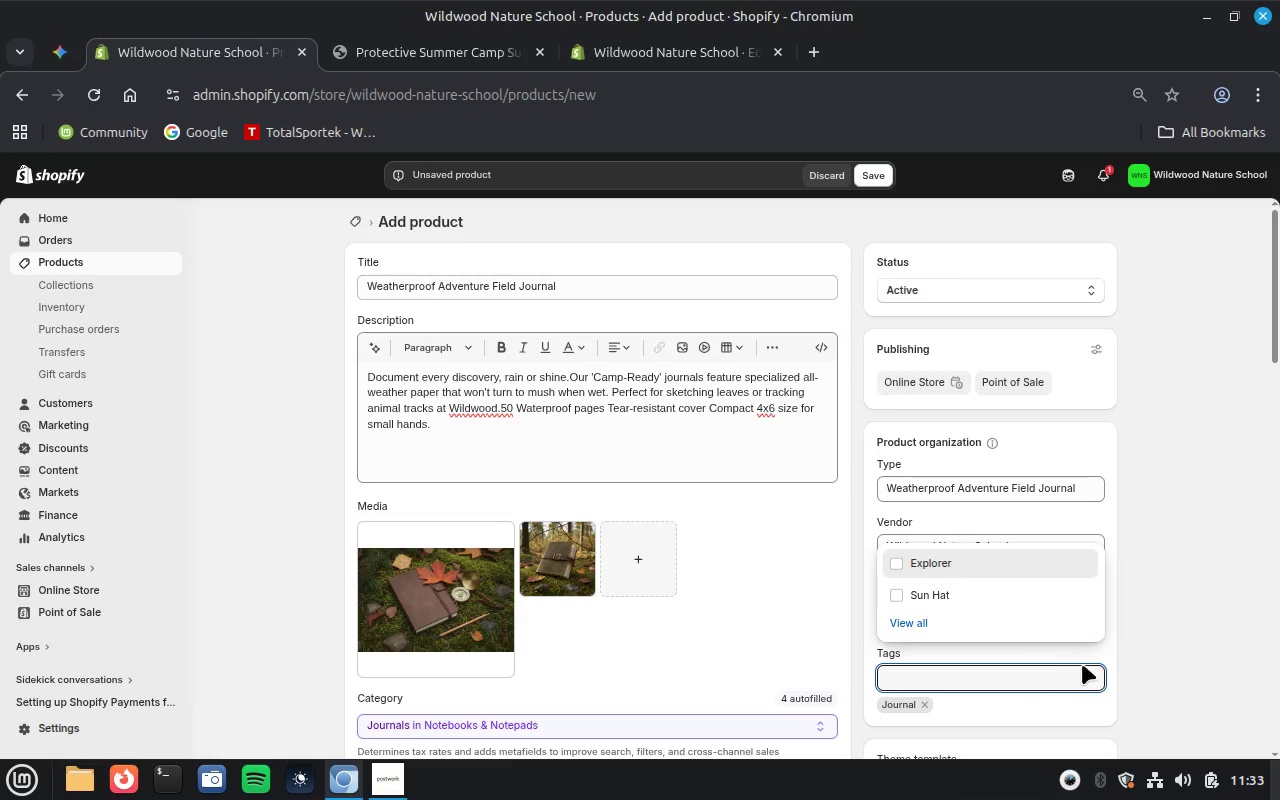 
left_click([1130, 684])
 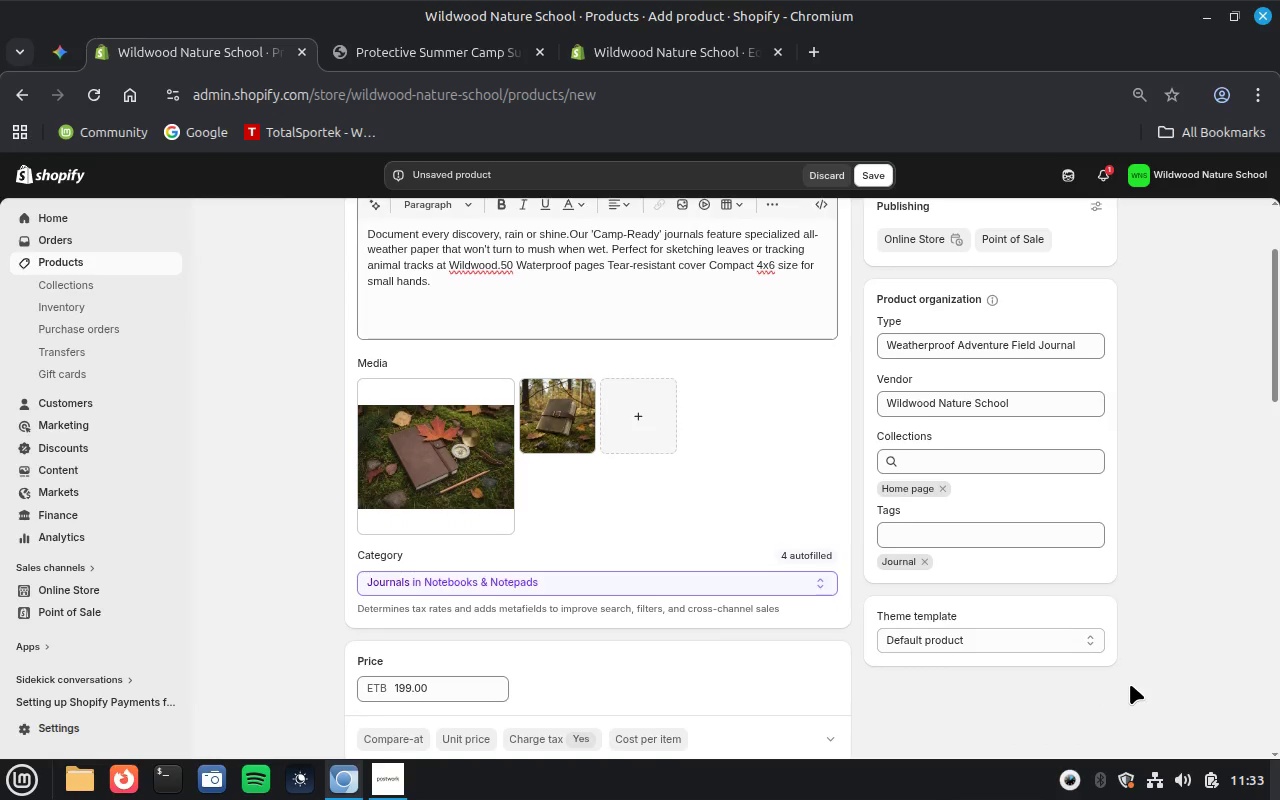 
scroll: coordinate [1130, 684], scroll_direction: down, amount: 2.0
 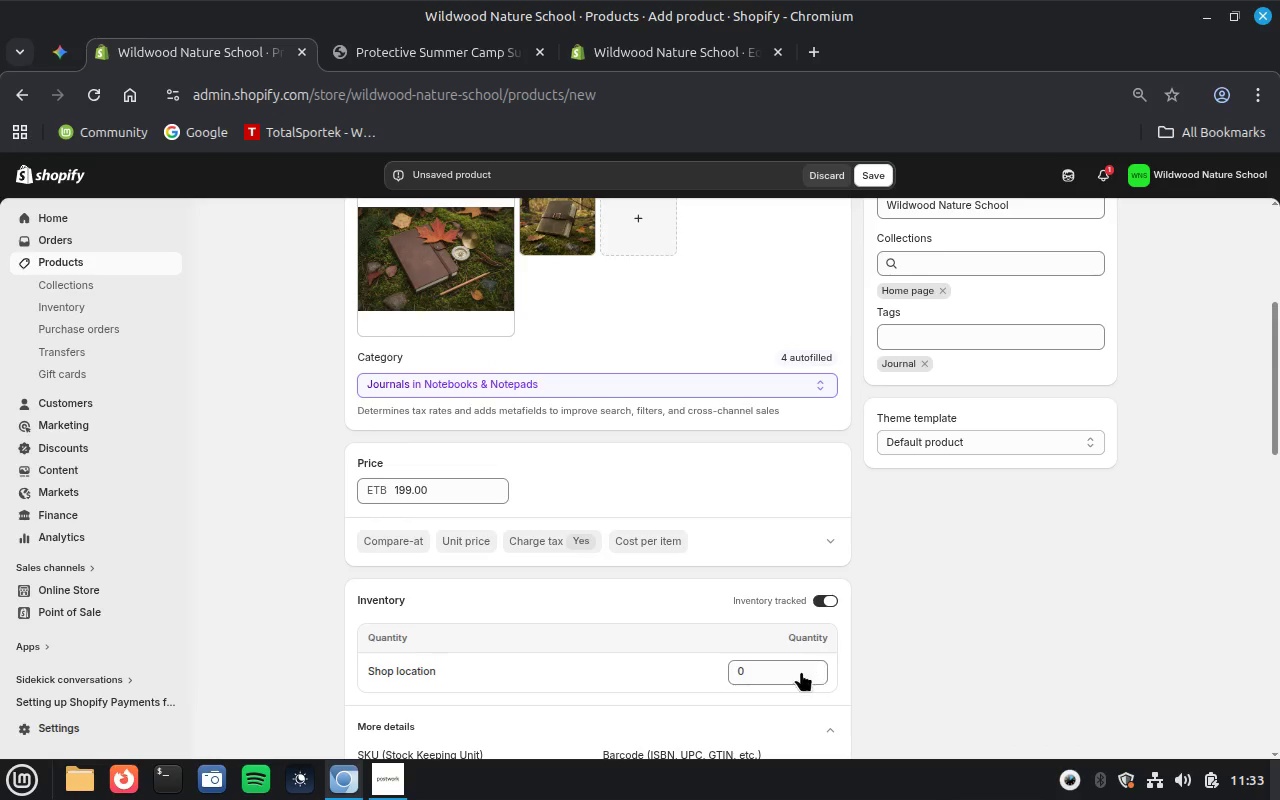 
left_click([775, 672])
 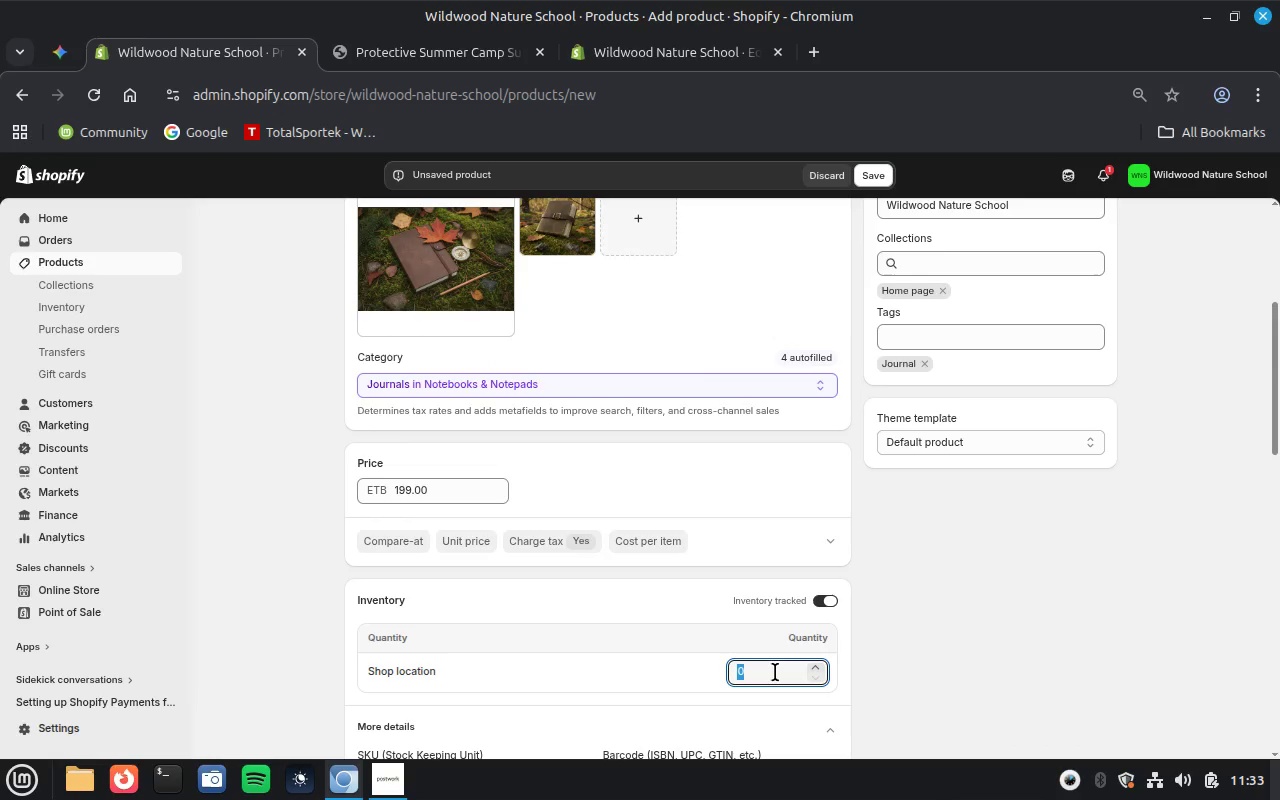 
type(199)
 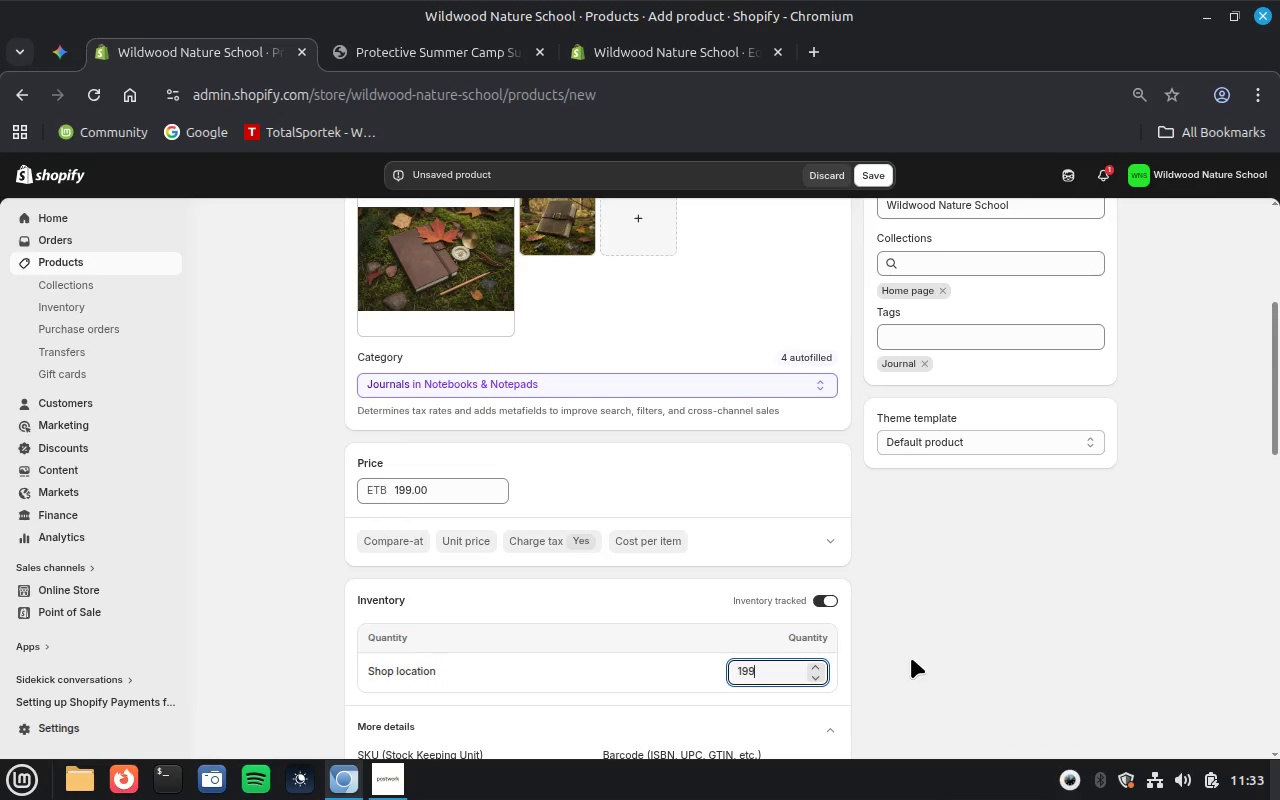 
scroll: coordinate [911, 658], scroll_direction: down, amount: 2.0
 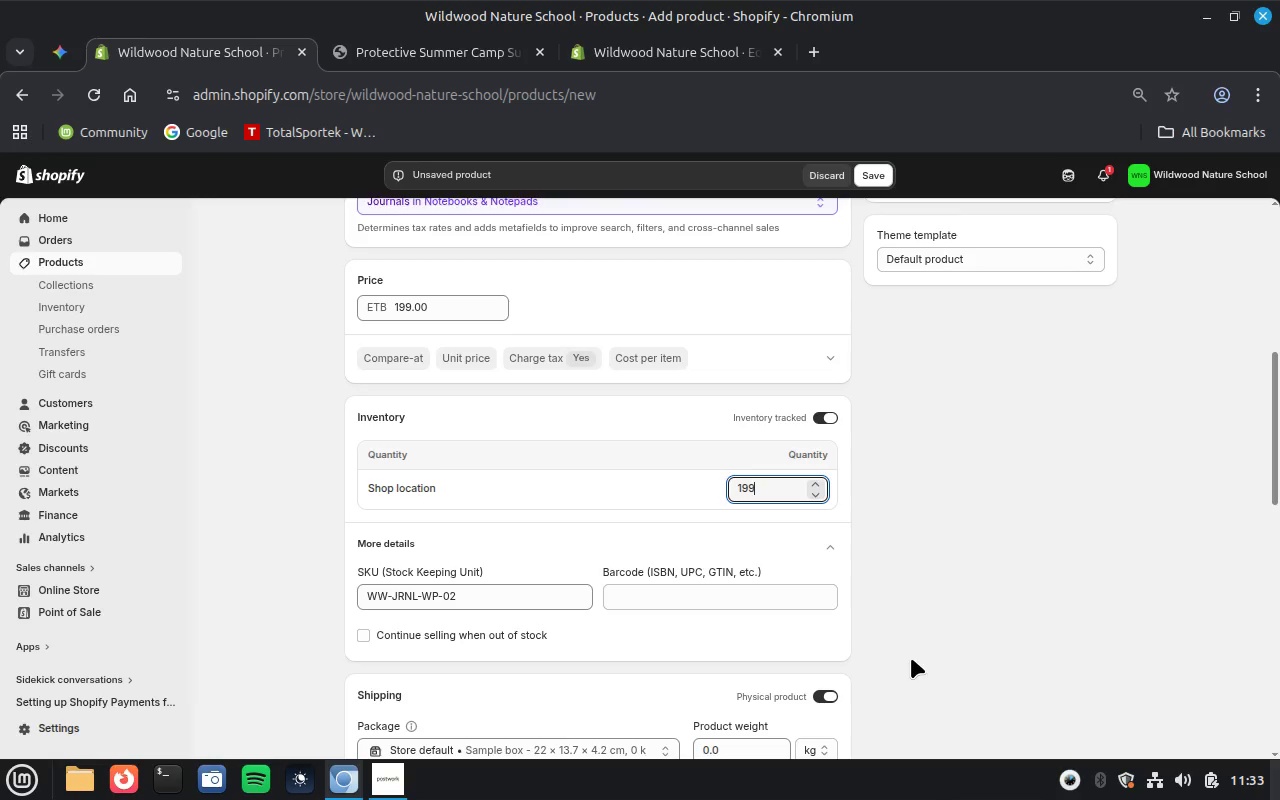 
key(Backspace)
 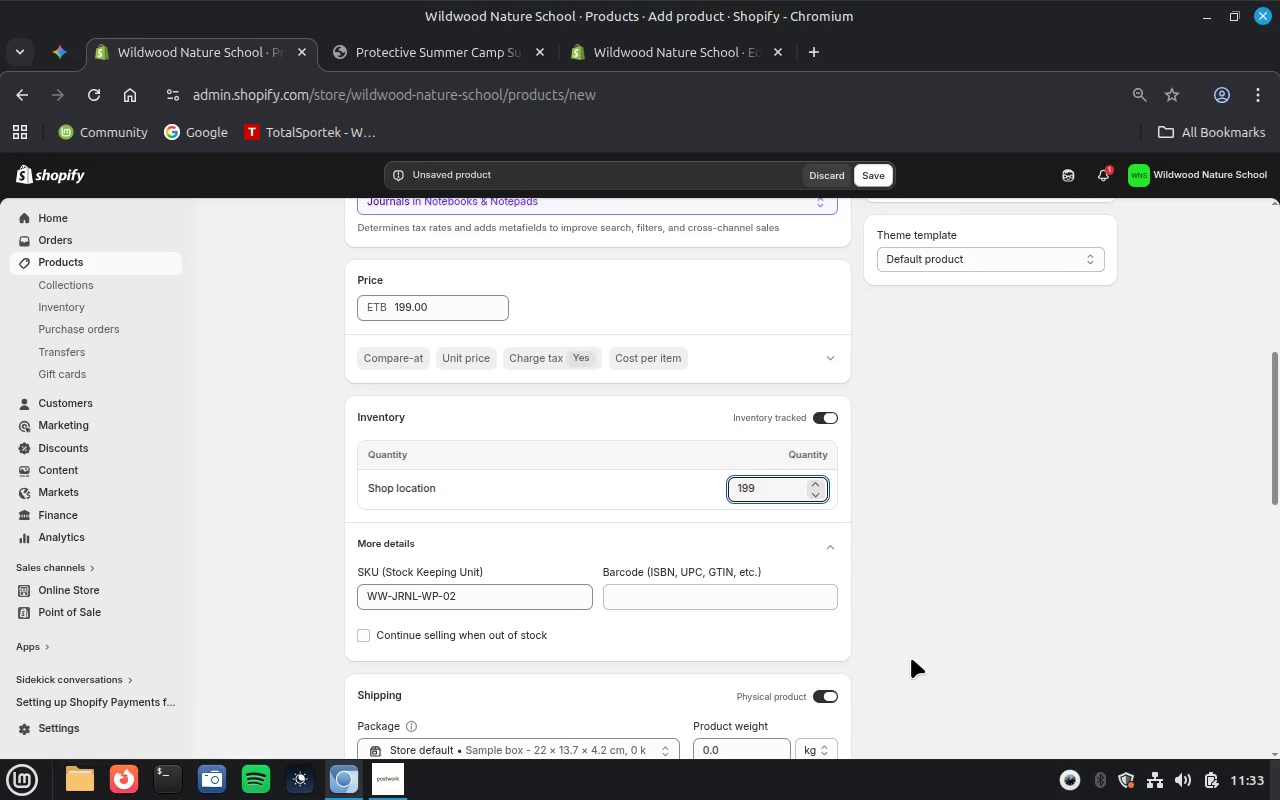 
key(Backspace)
 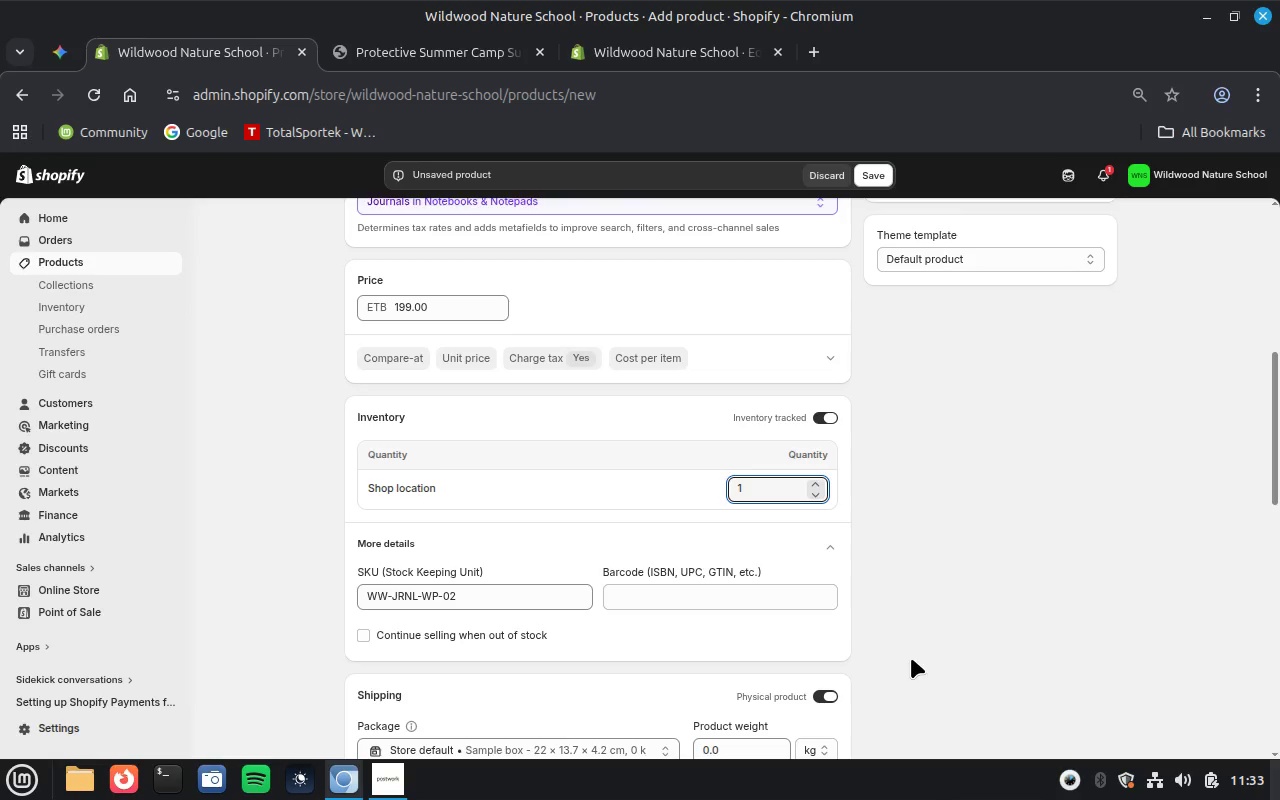 
key(0)
 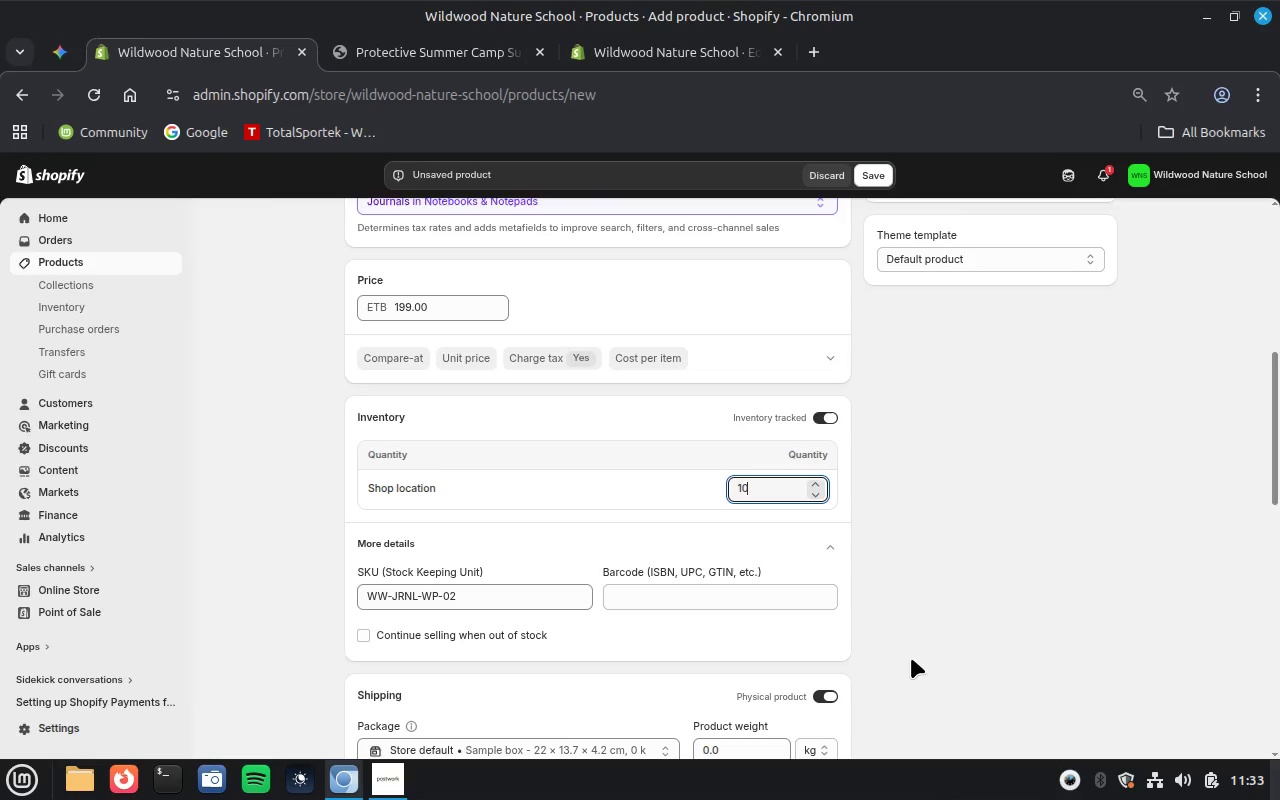 
left_click([911, 658])
 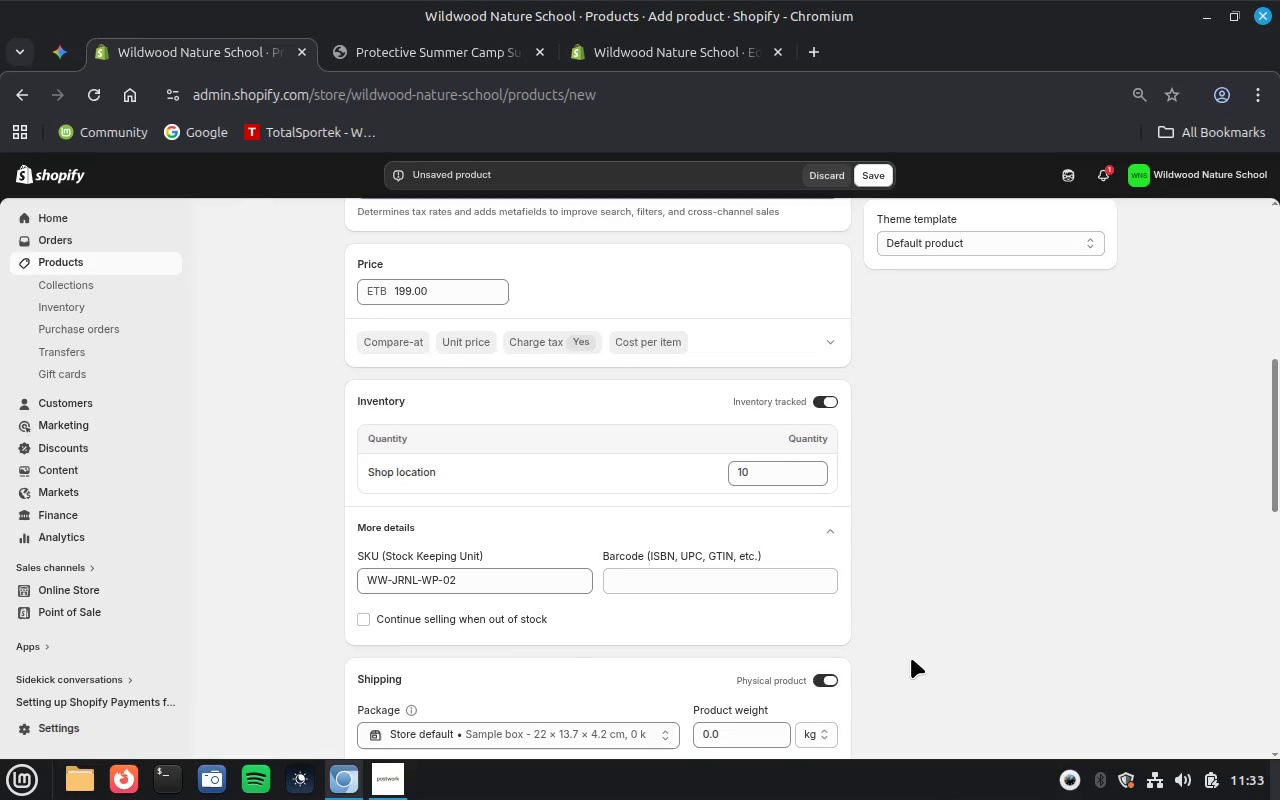 
scroll: coordinate [911, 658], scroll_direction: down, amount: 3.0
 